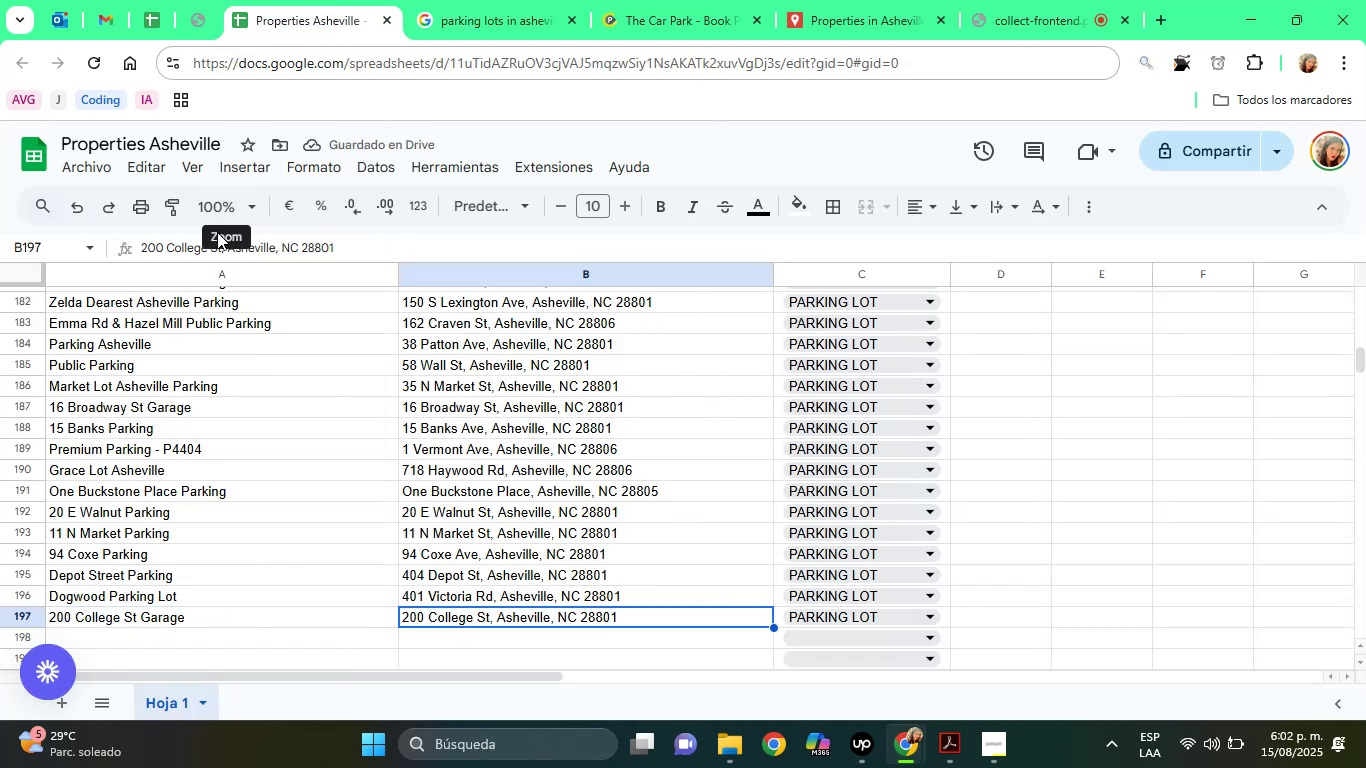 
double_click([204, 248])
 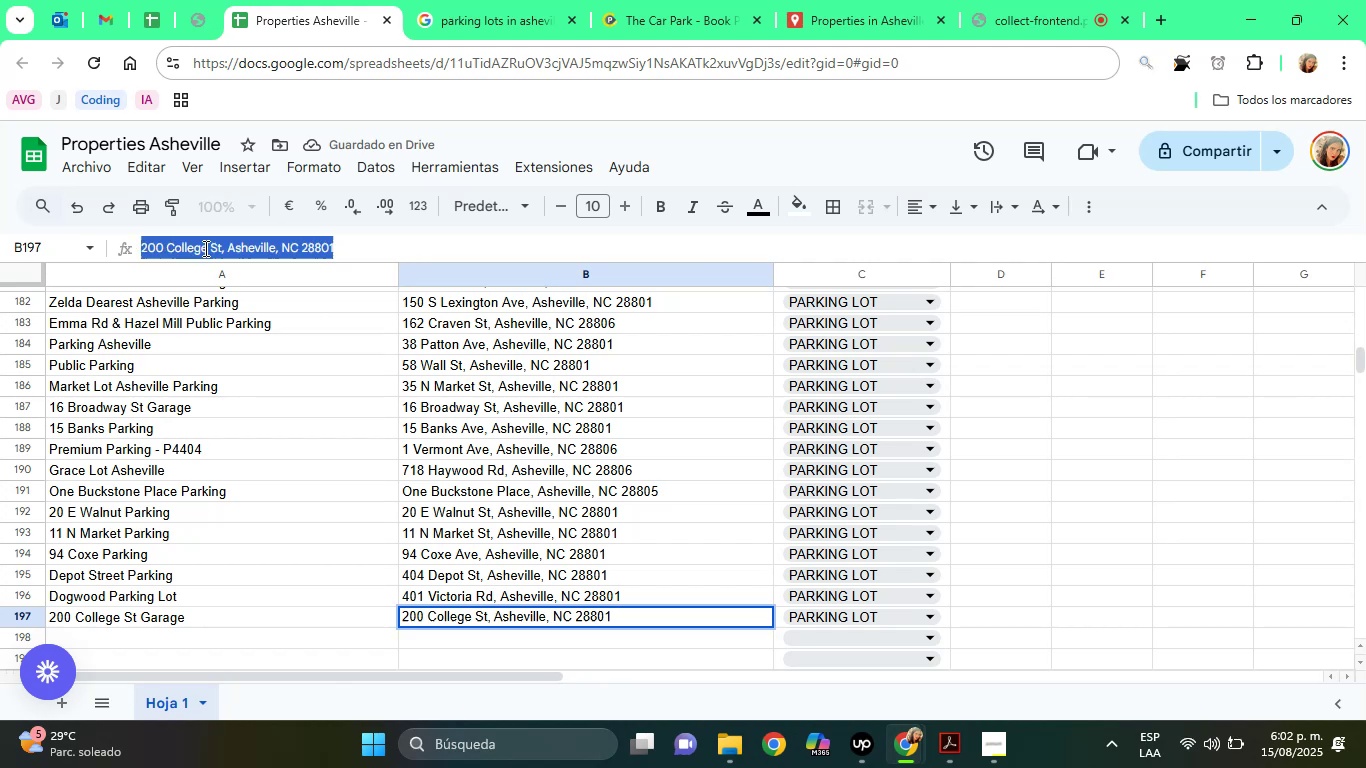 
triple_click([204, 248])
 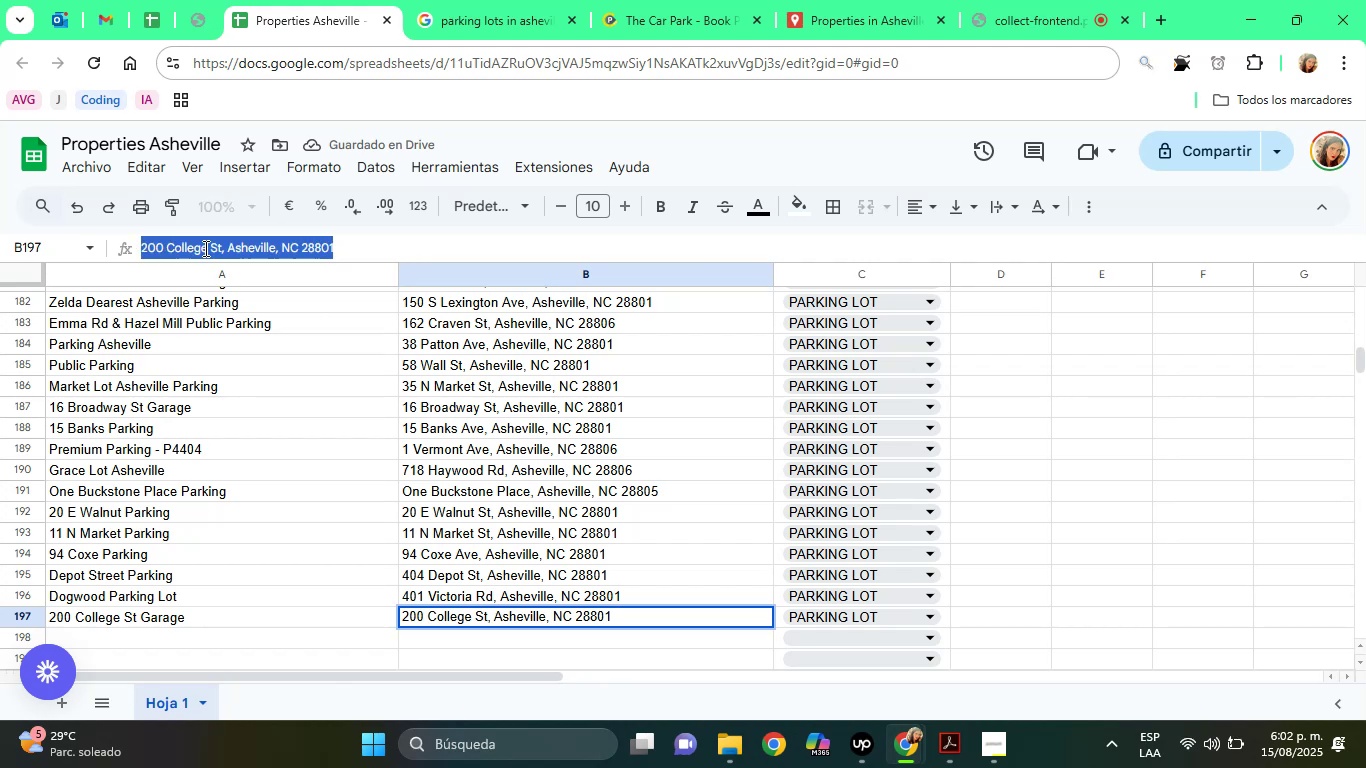 
right_click([204, 248])
 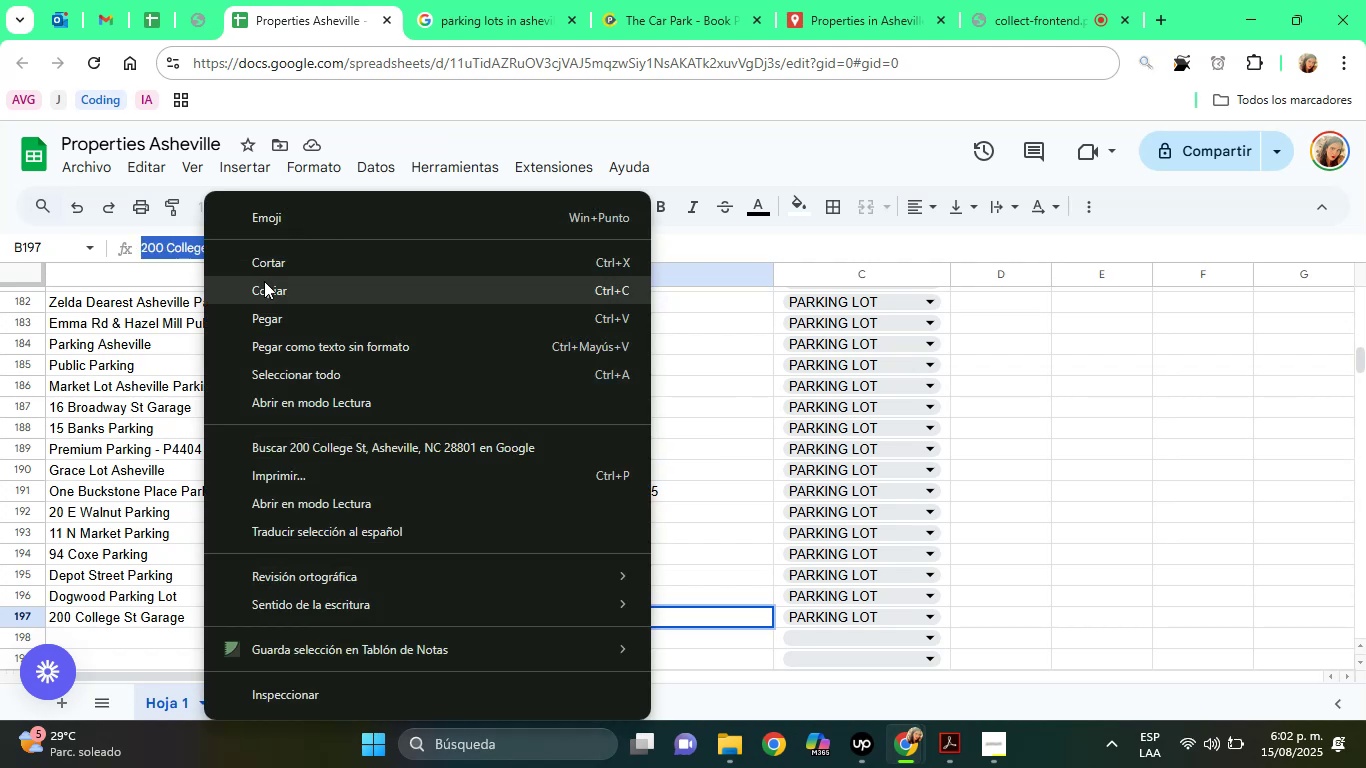 
left_click([264, 281])
 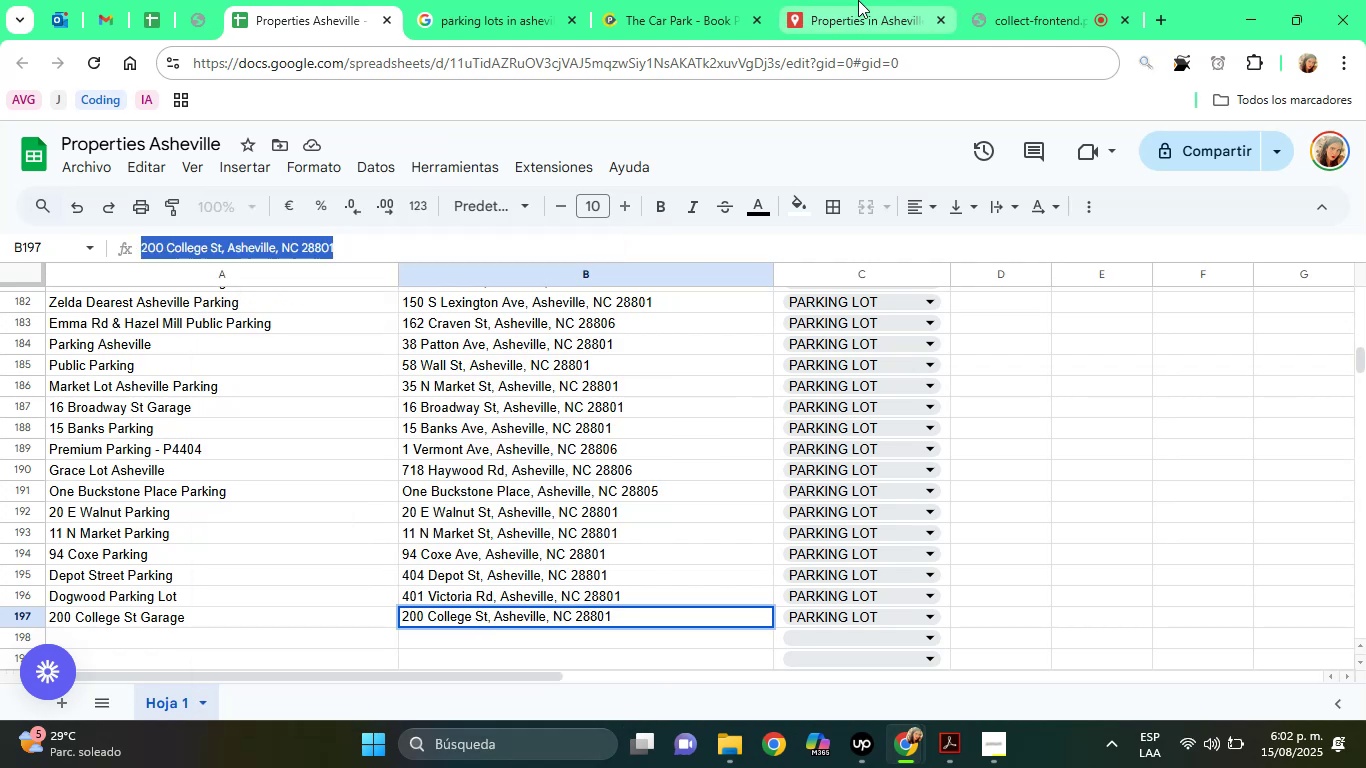 
left_click([858, 0])
 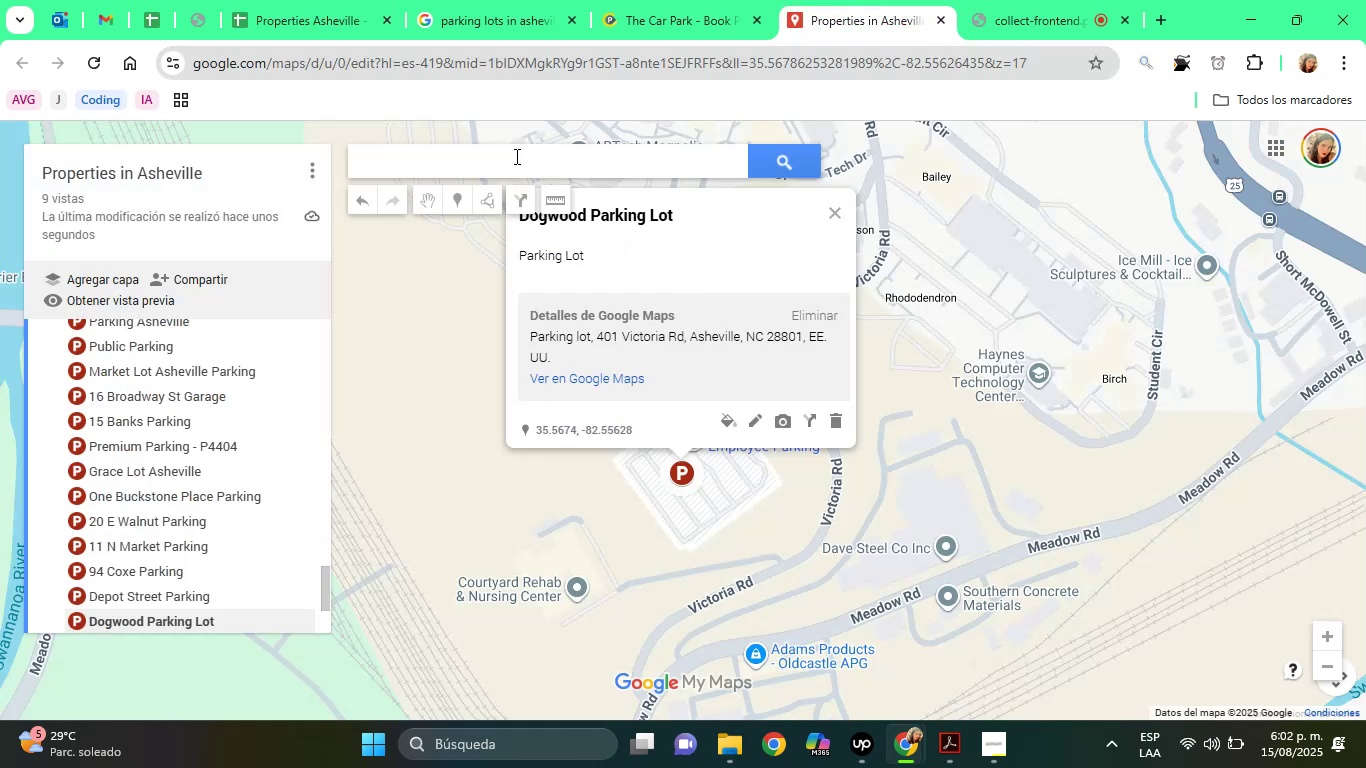 
right_click([515, 156])
 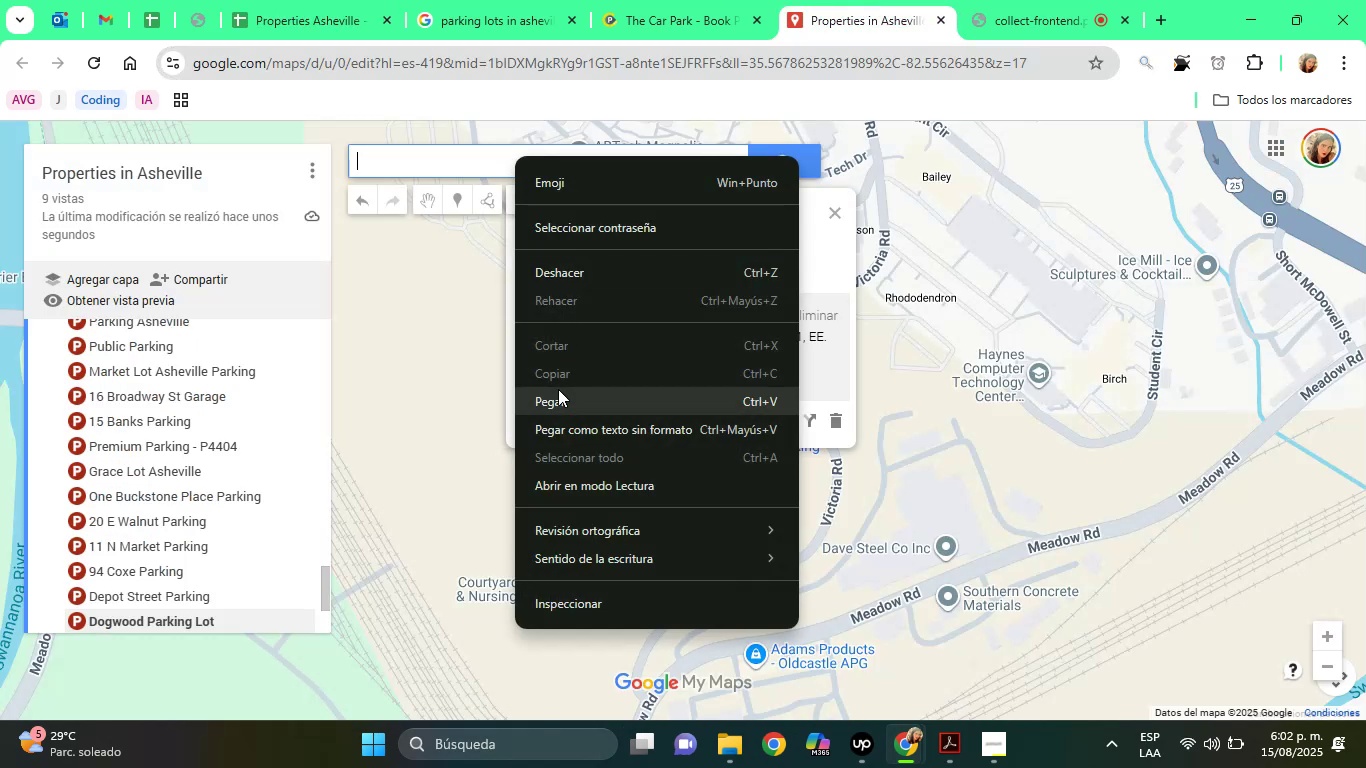 
left_click([557, 392])
 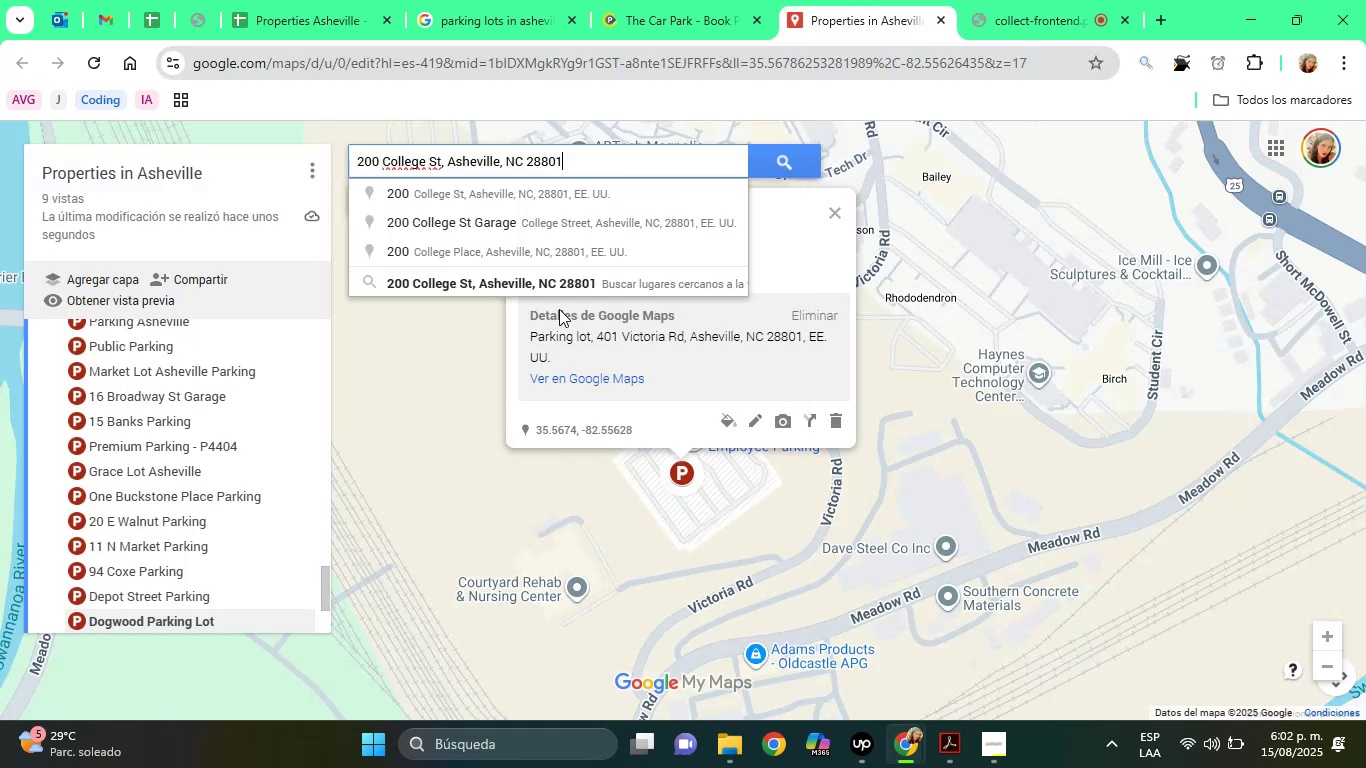 
left_click([557, 278])
 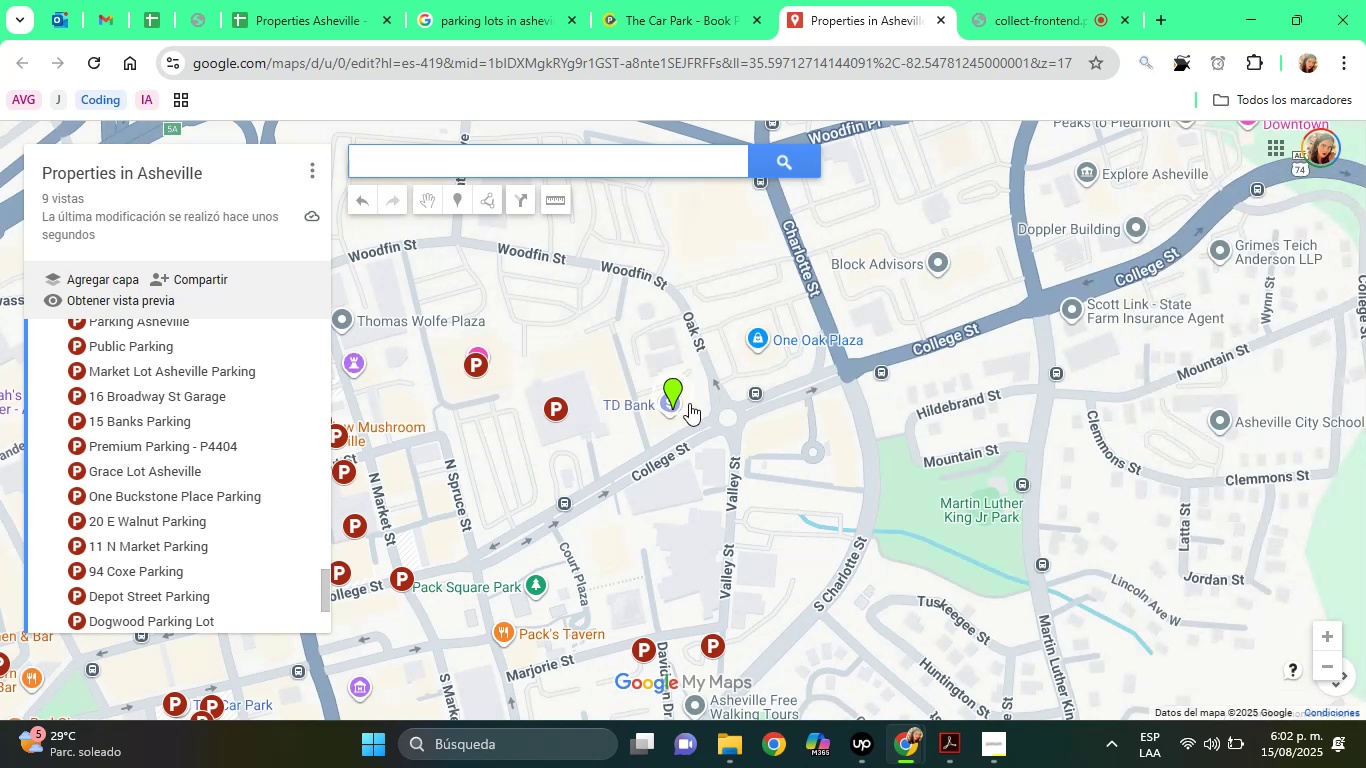 
left_click([673, 380])
 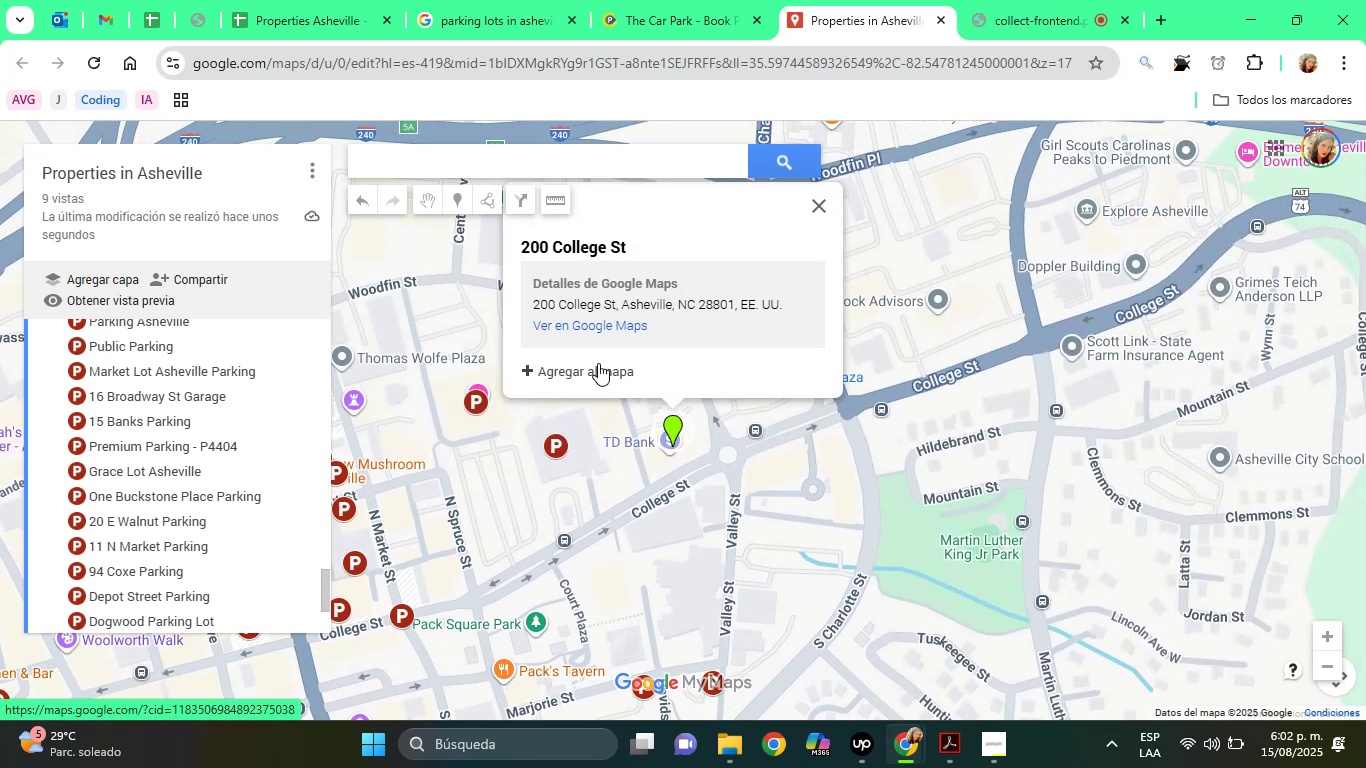 
left_click([598, 363])
 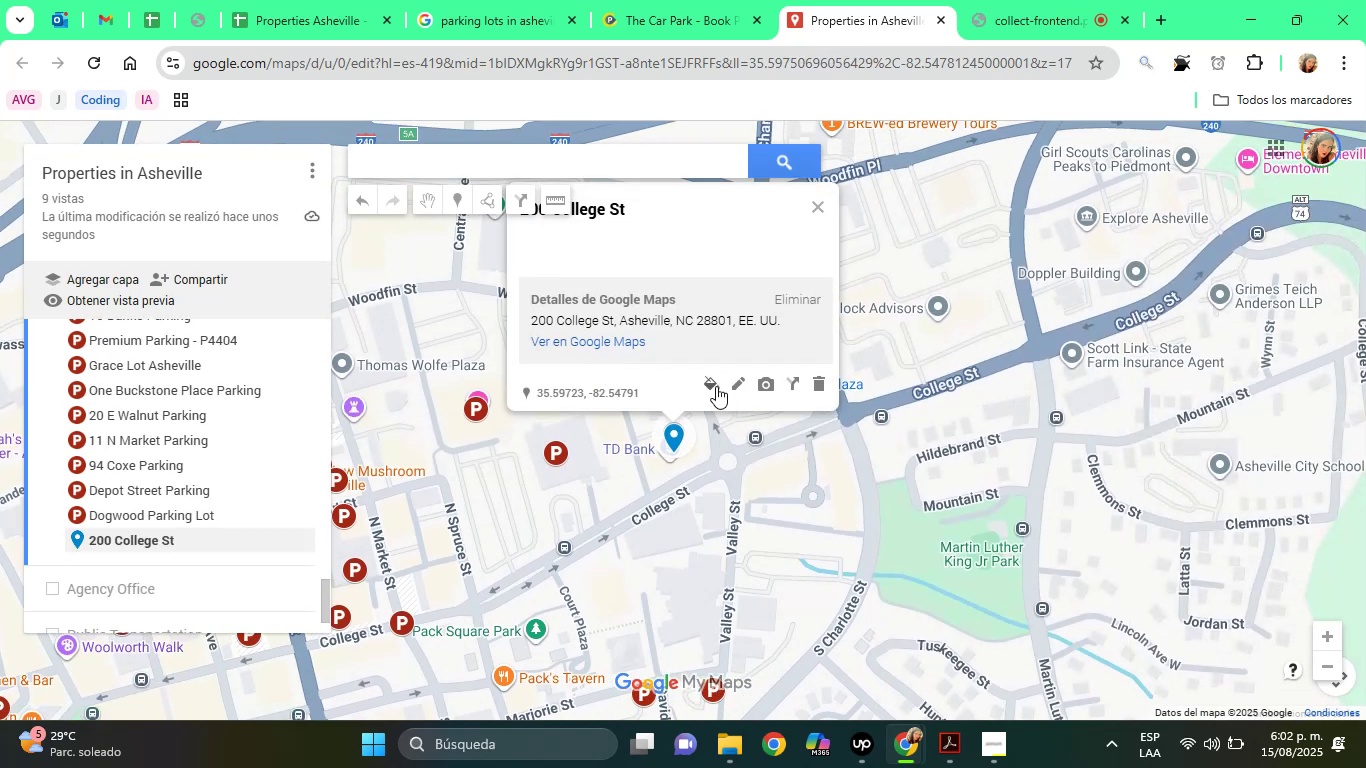 
left_click([712, 384])
 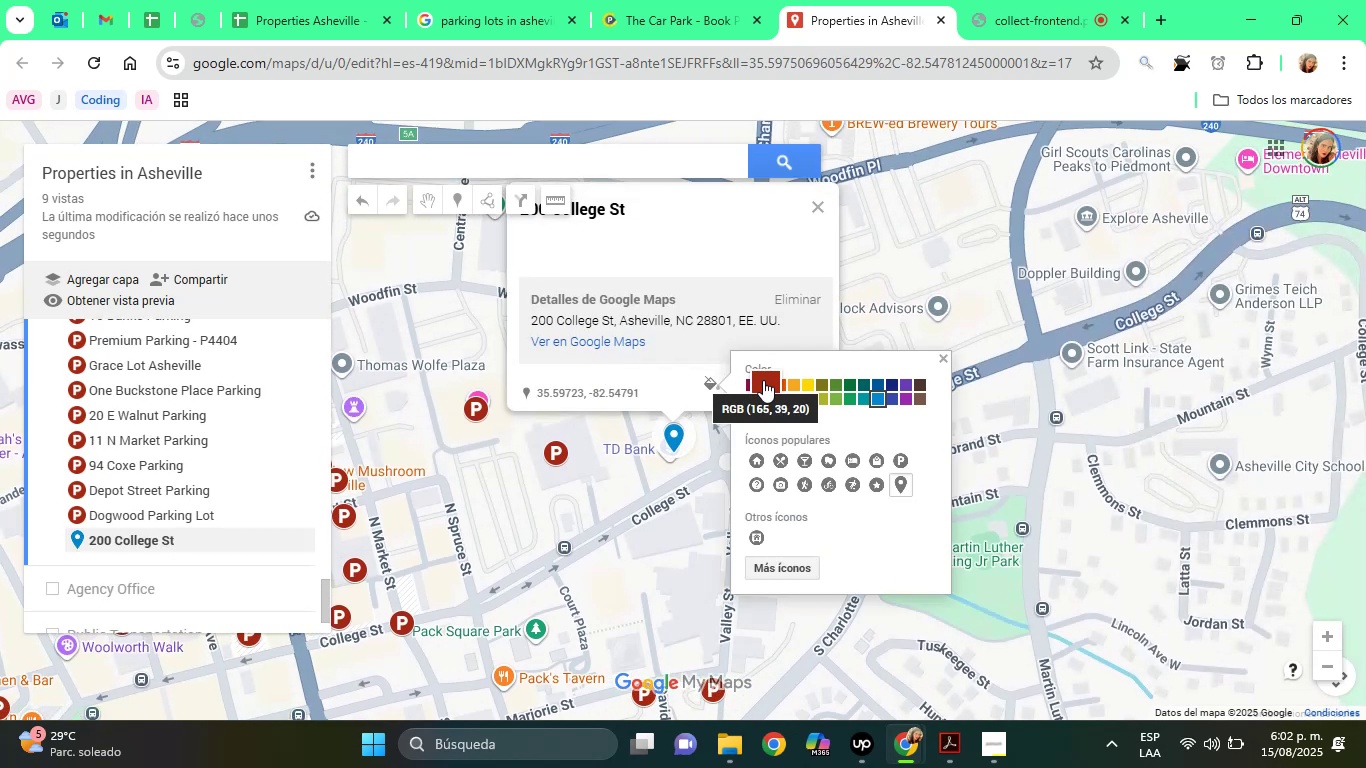 
left_click([765, 378])
 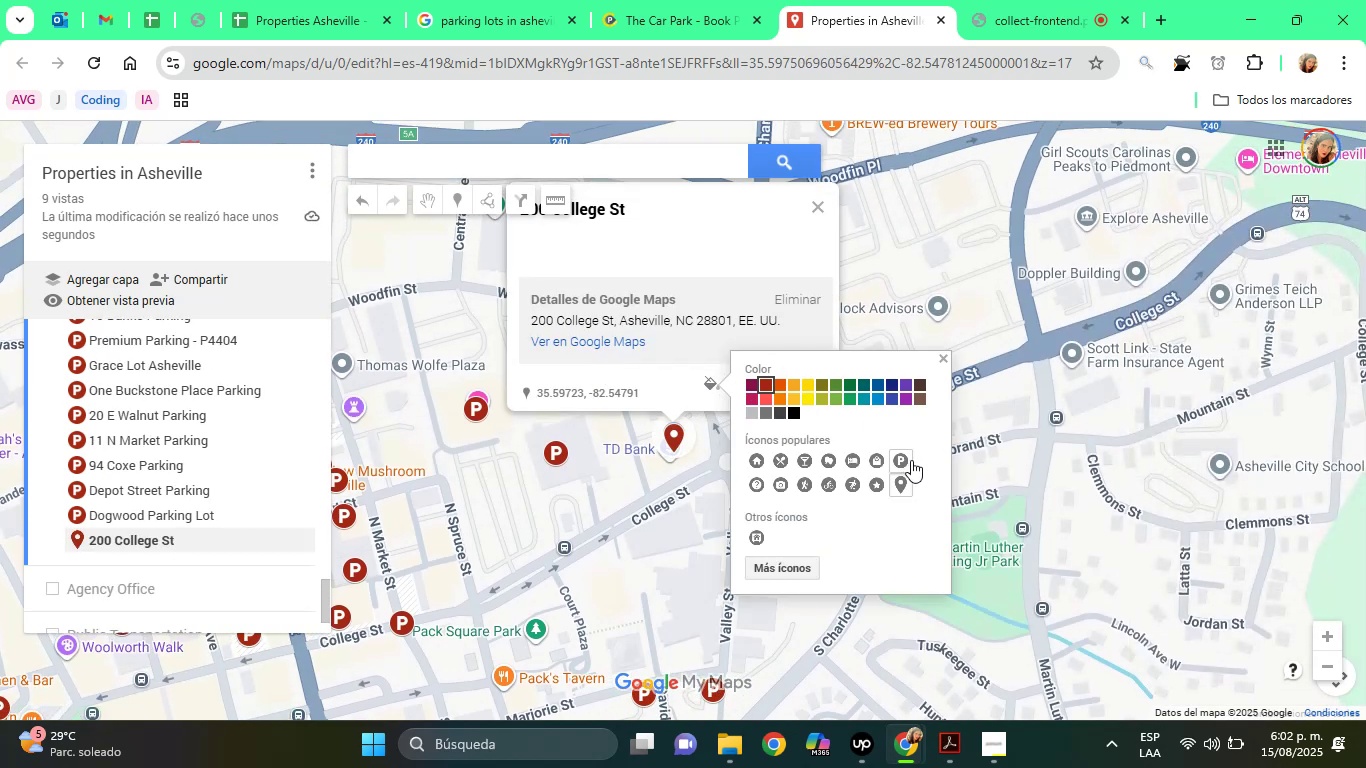 
left_click([912, 461])
 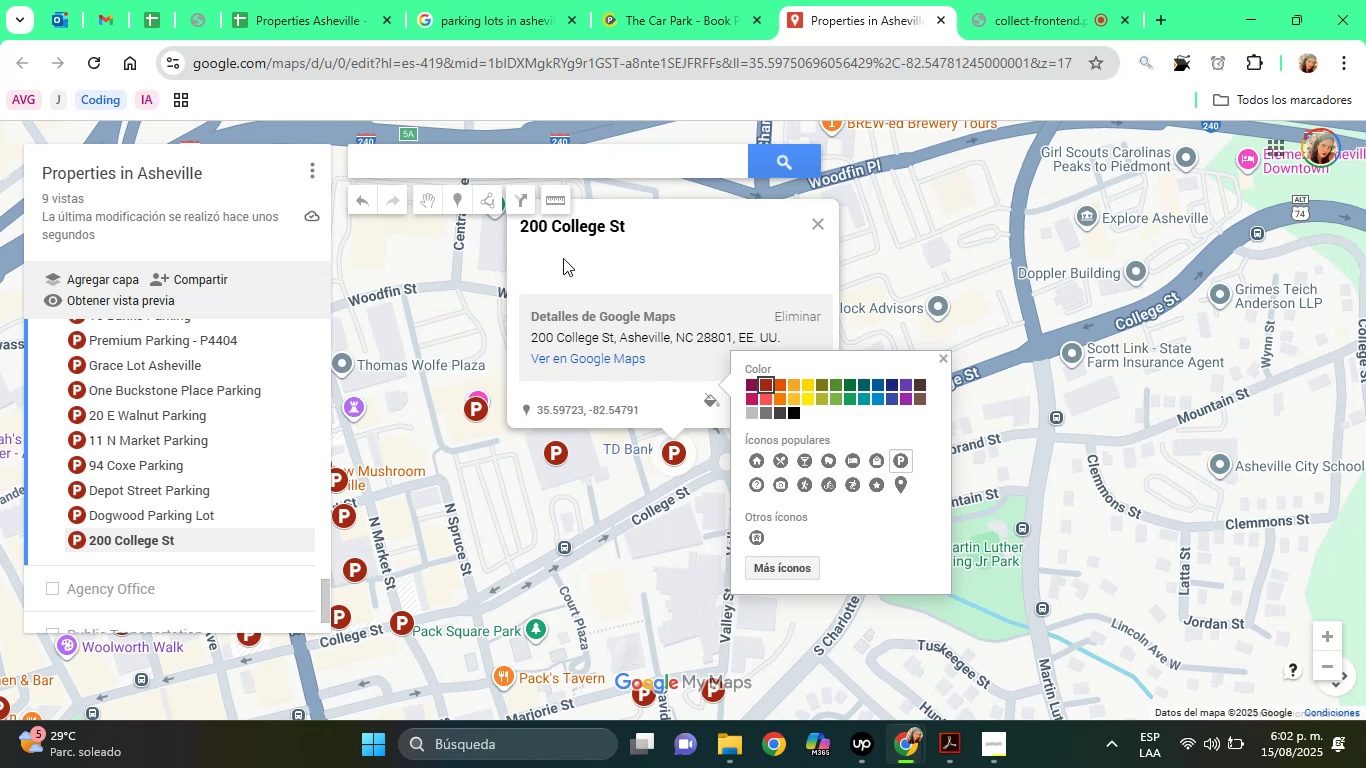 
left_click([563, 258])
 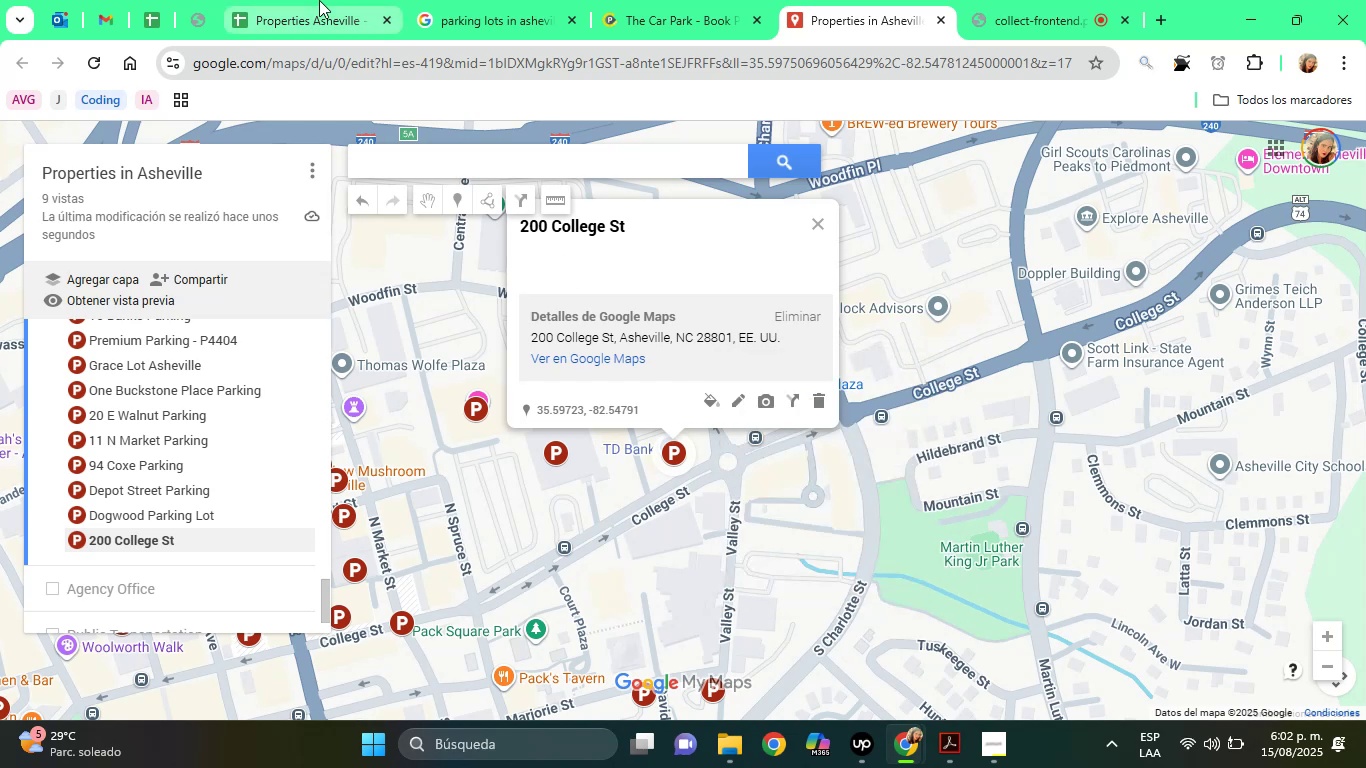 
left_click([319, 0])
 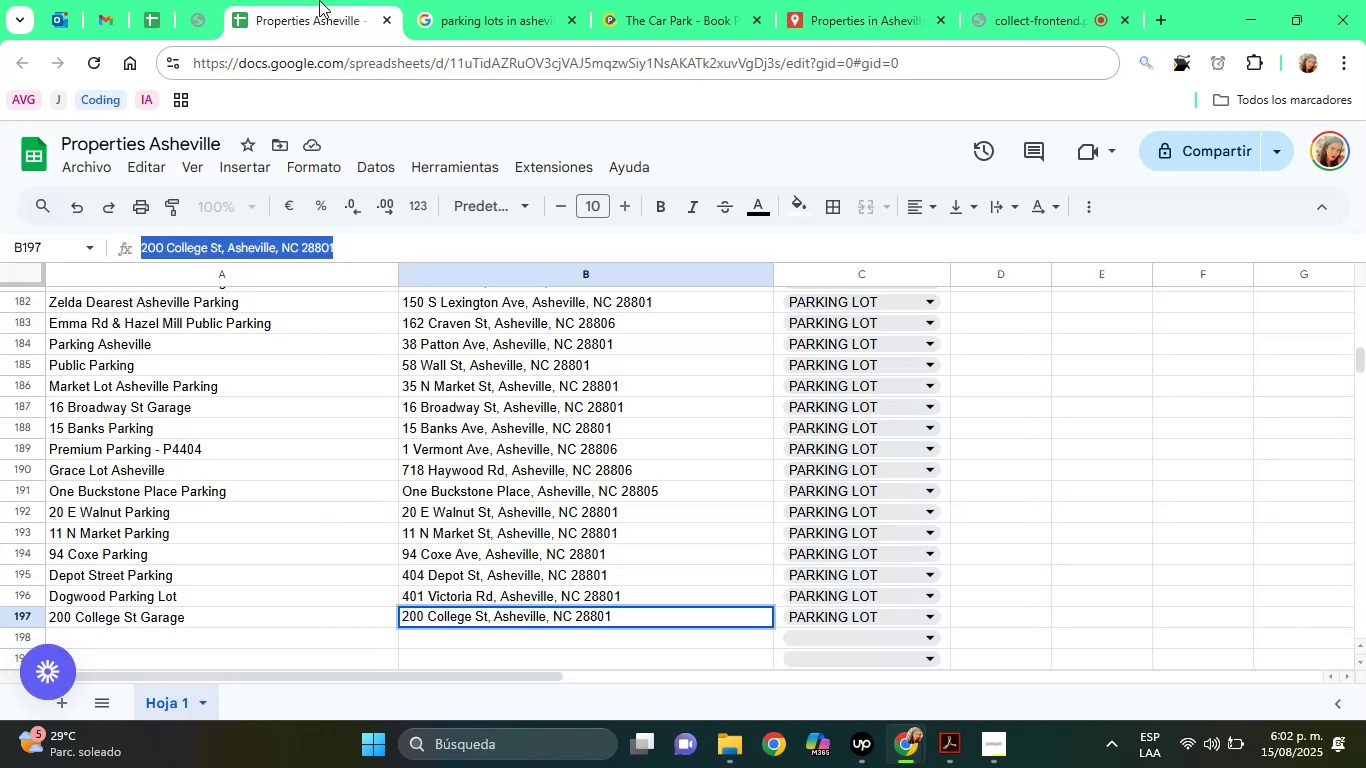 
left_click([319, 0])
 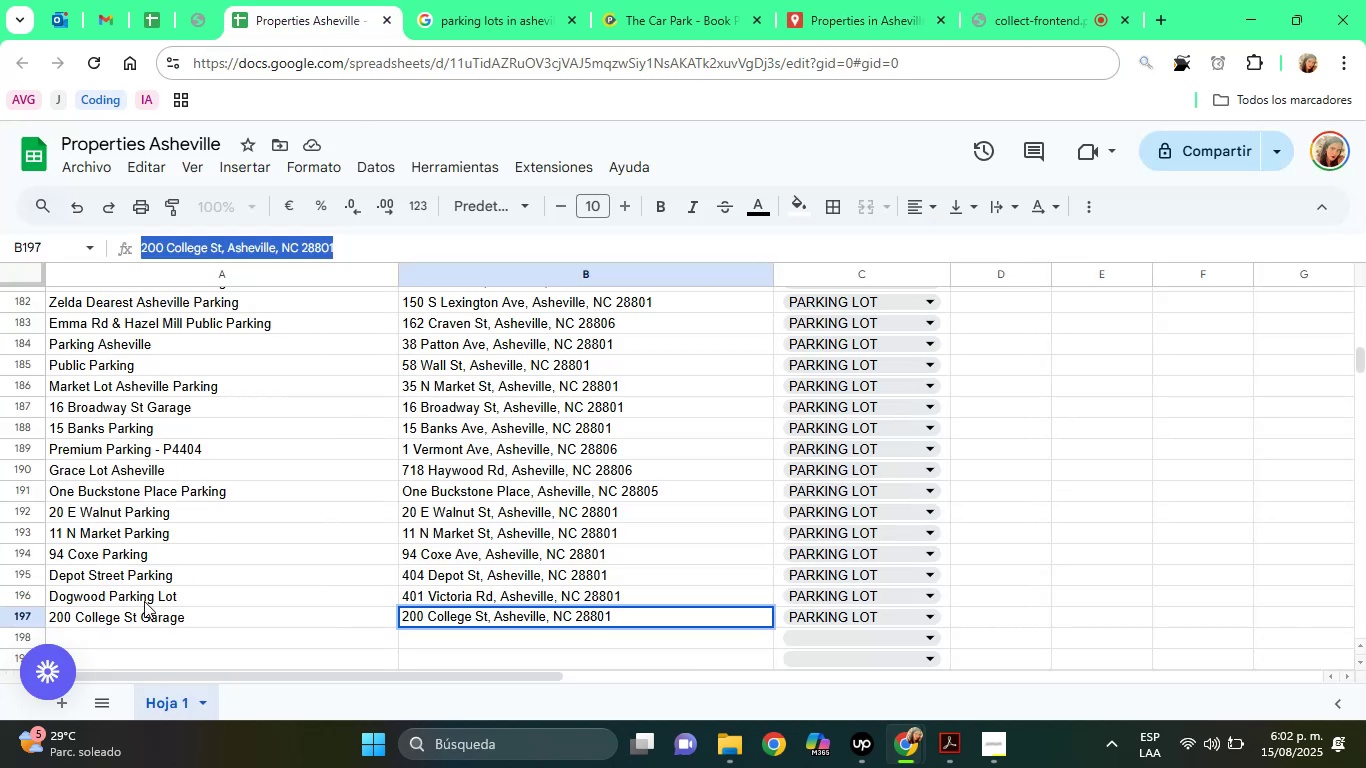 
left_click([137, 607])
 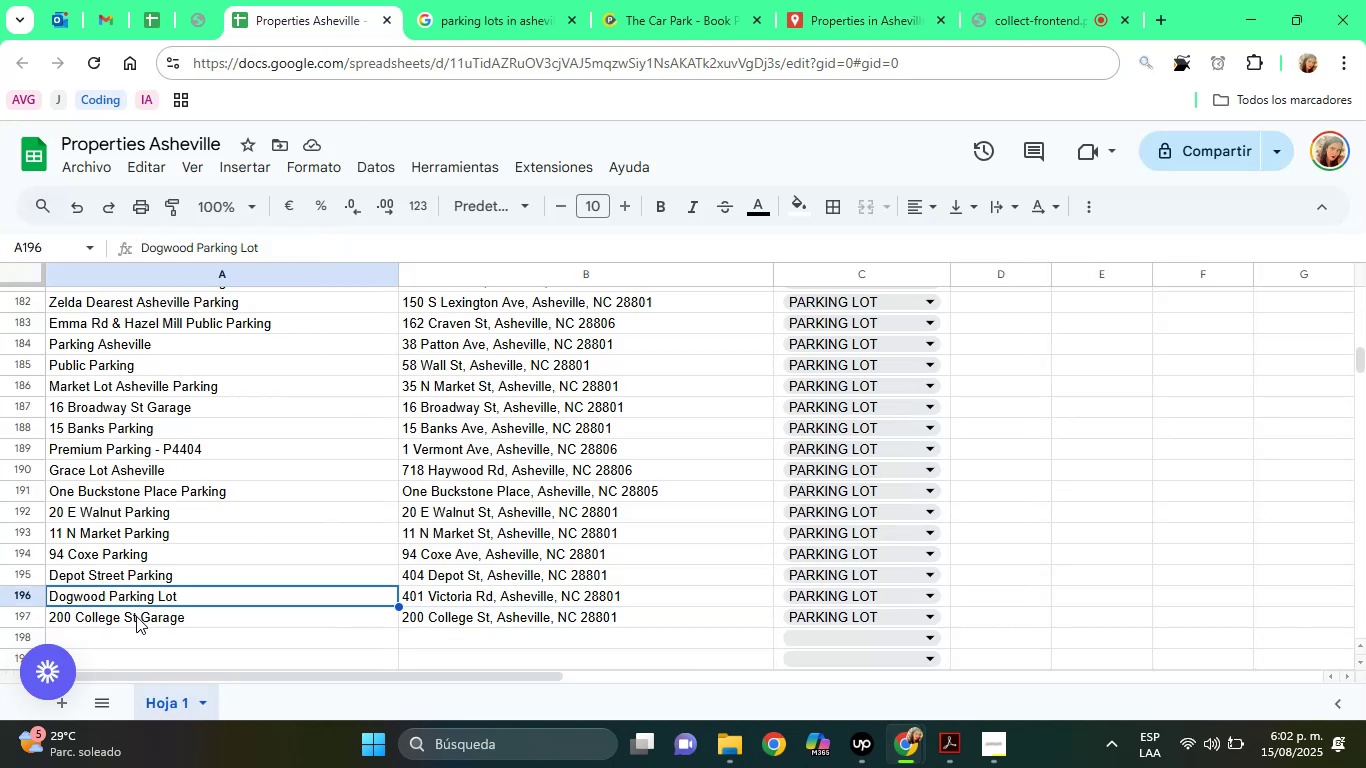 
left_click([136, 616])
 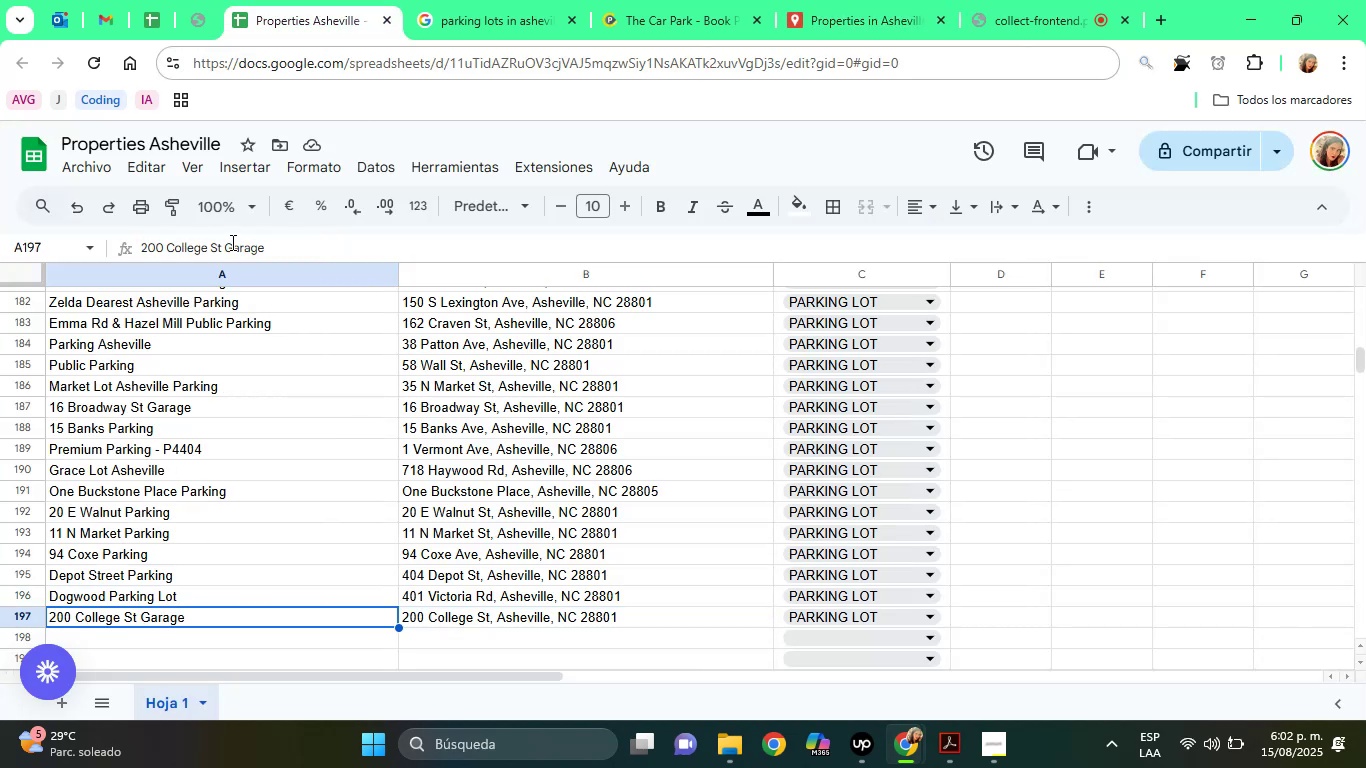 
double_click([231, 242])
 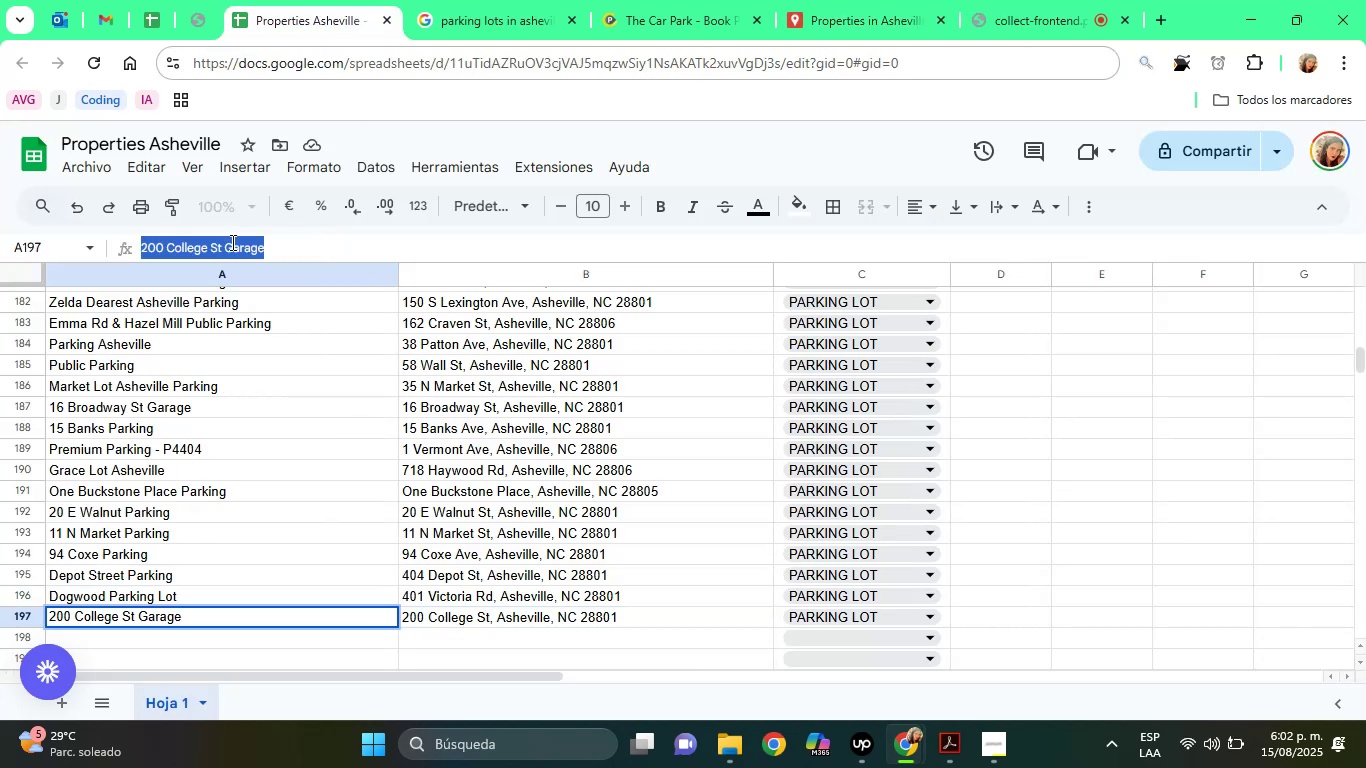 
triple_click([231, 242])
 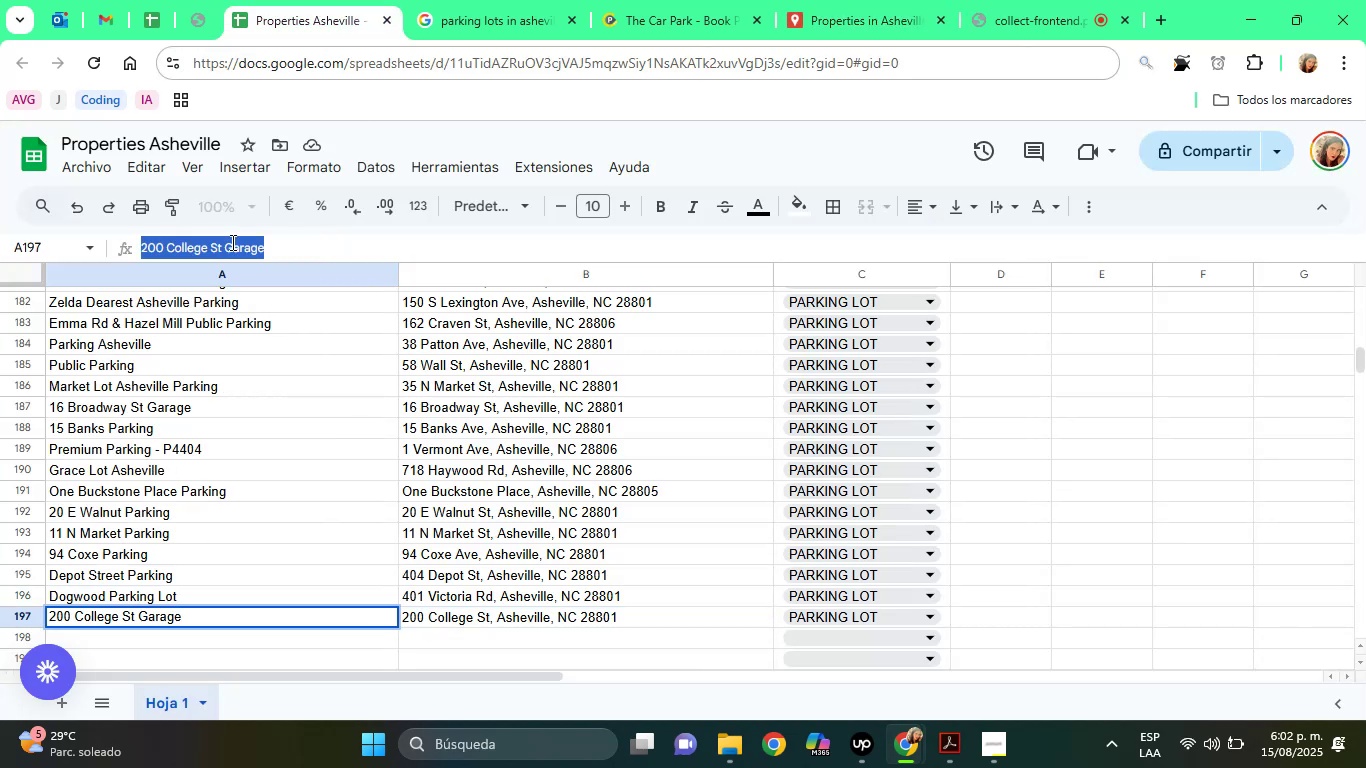 
right_click([231, 242])
 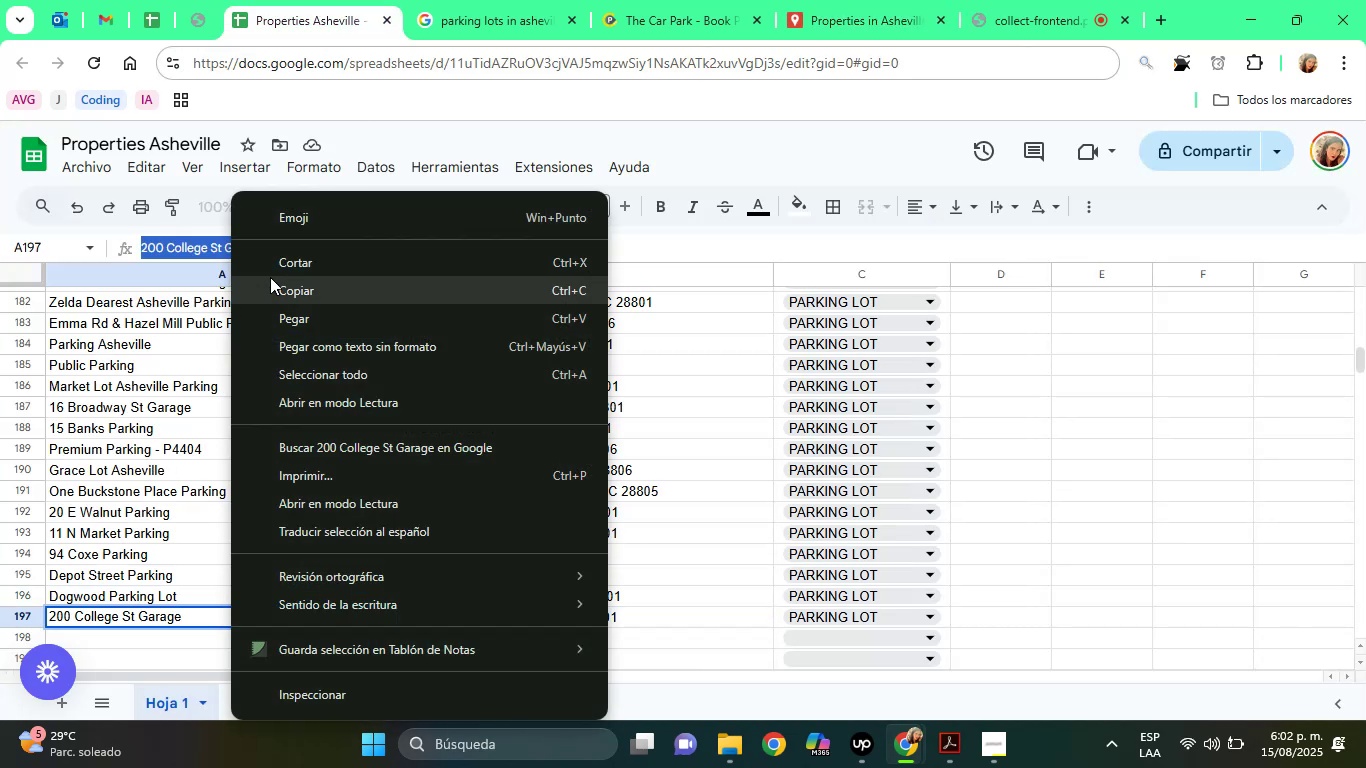 
left_click([270, 277])
 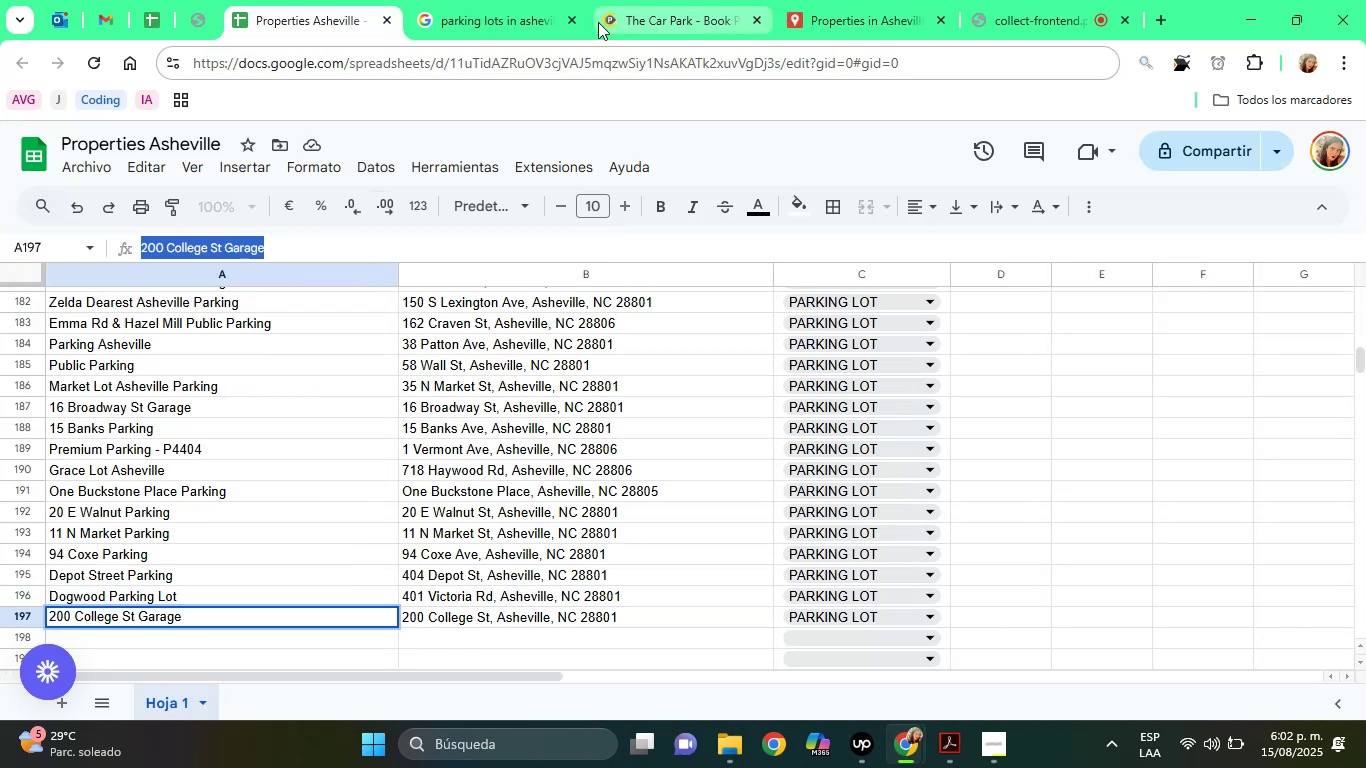 
left_click([598, 22])
 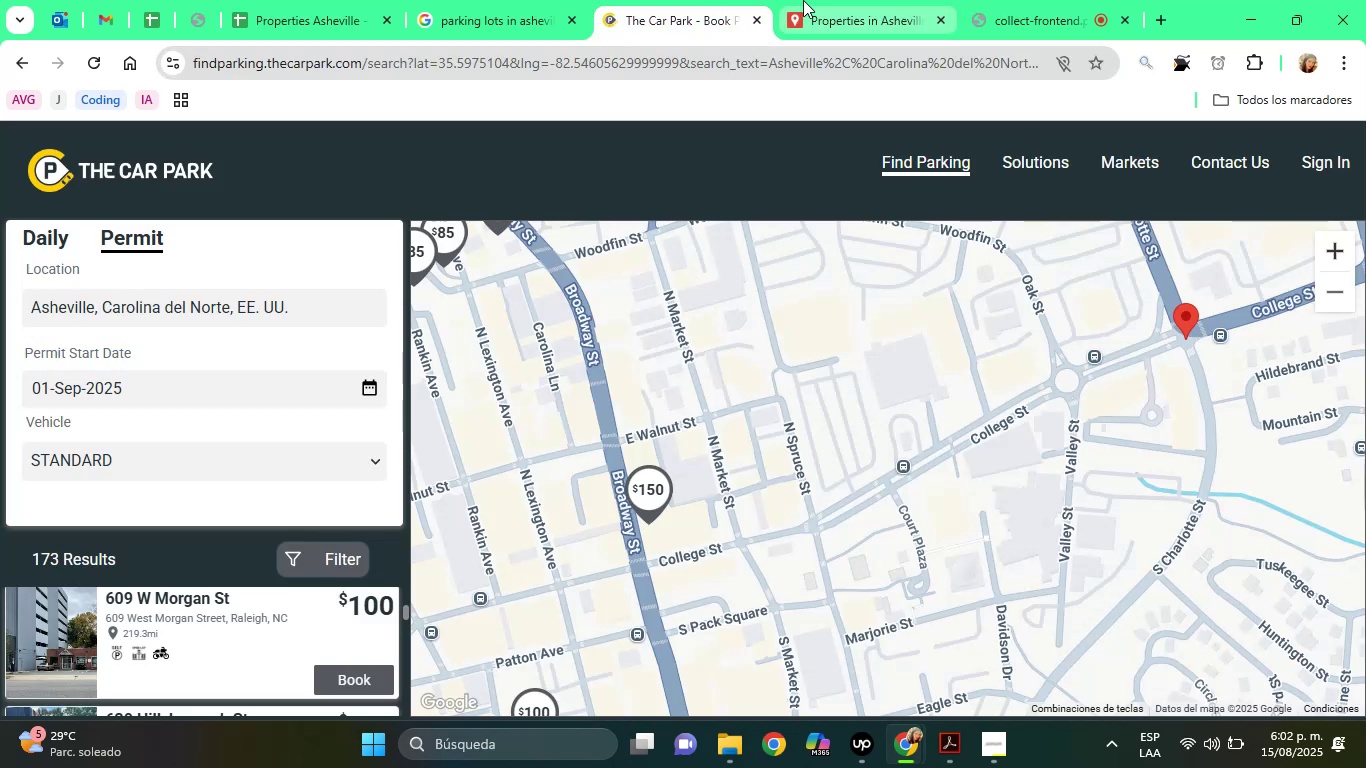 
left_click([803, 0])
 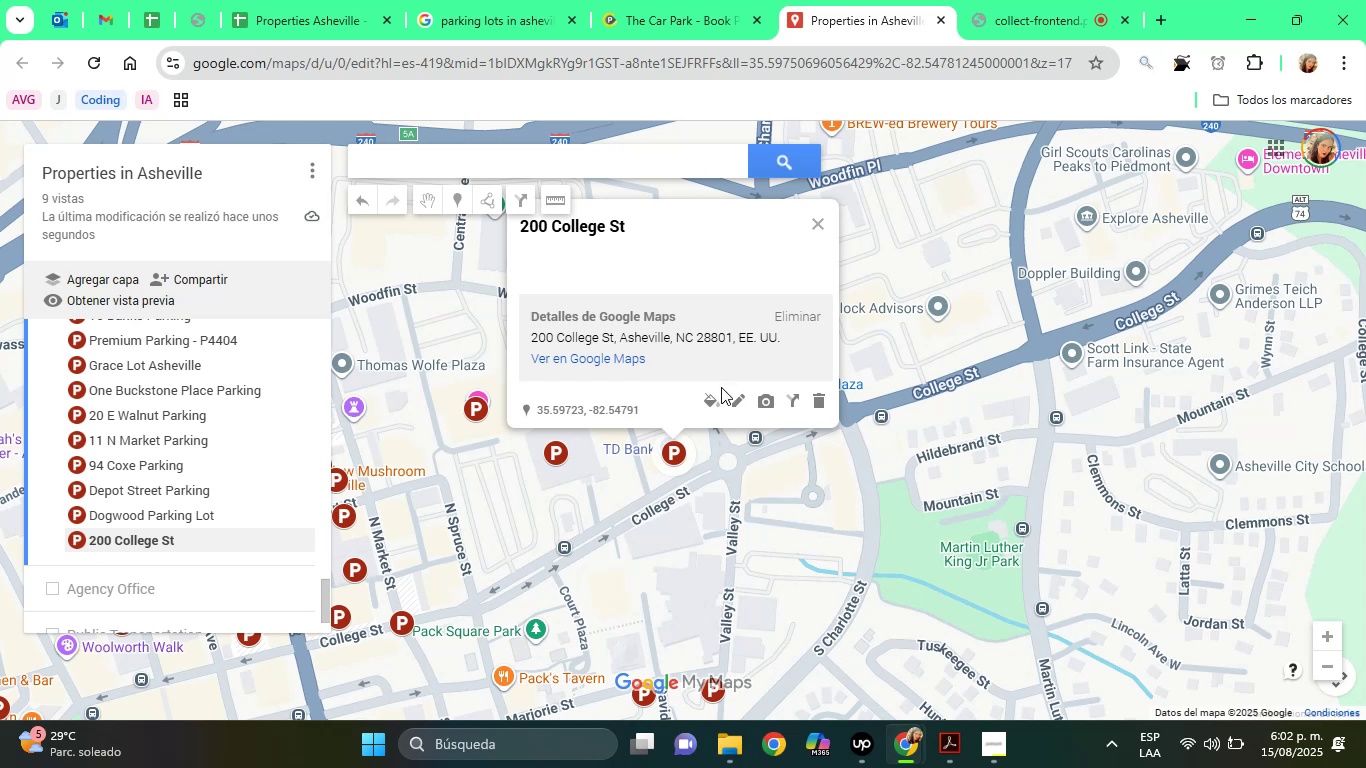 
left_click([731, 398])
 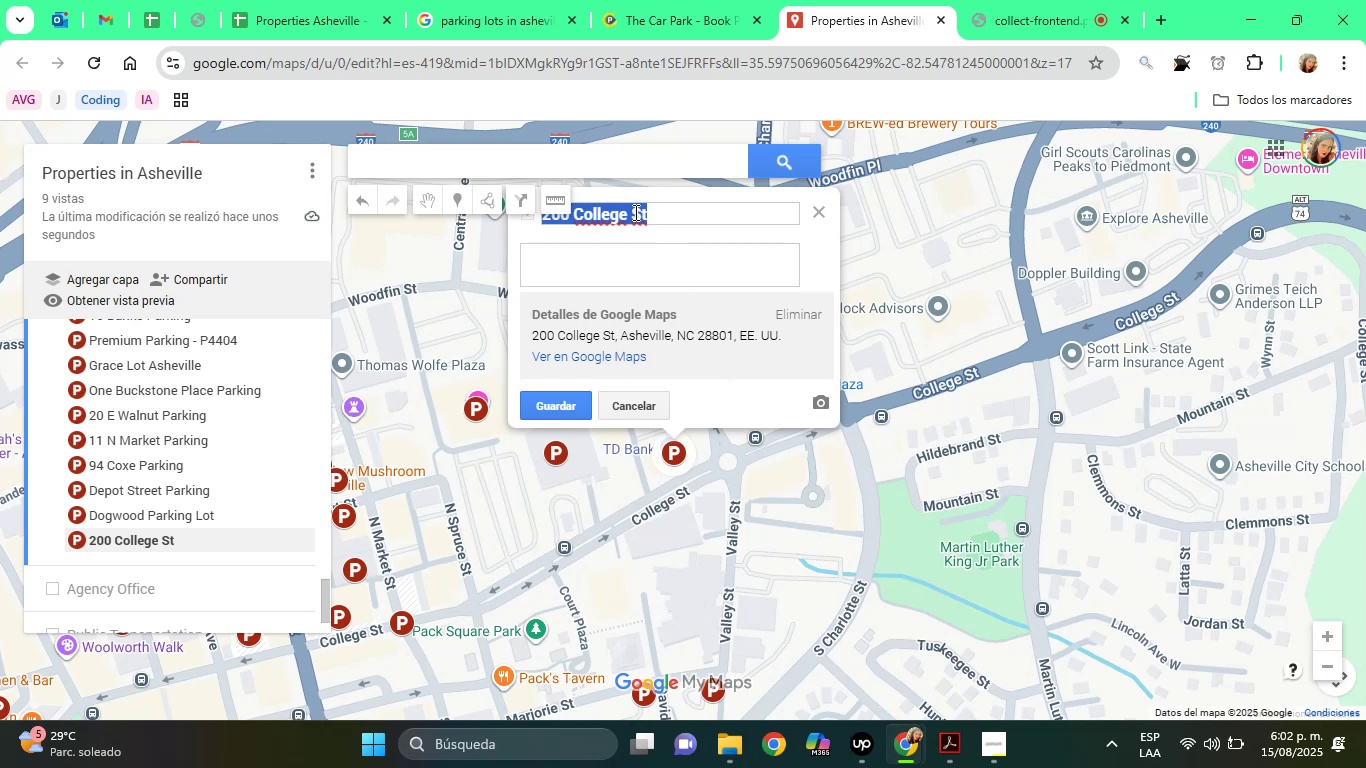 
right_click([634, 212])
 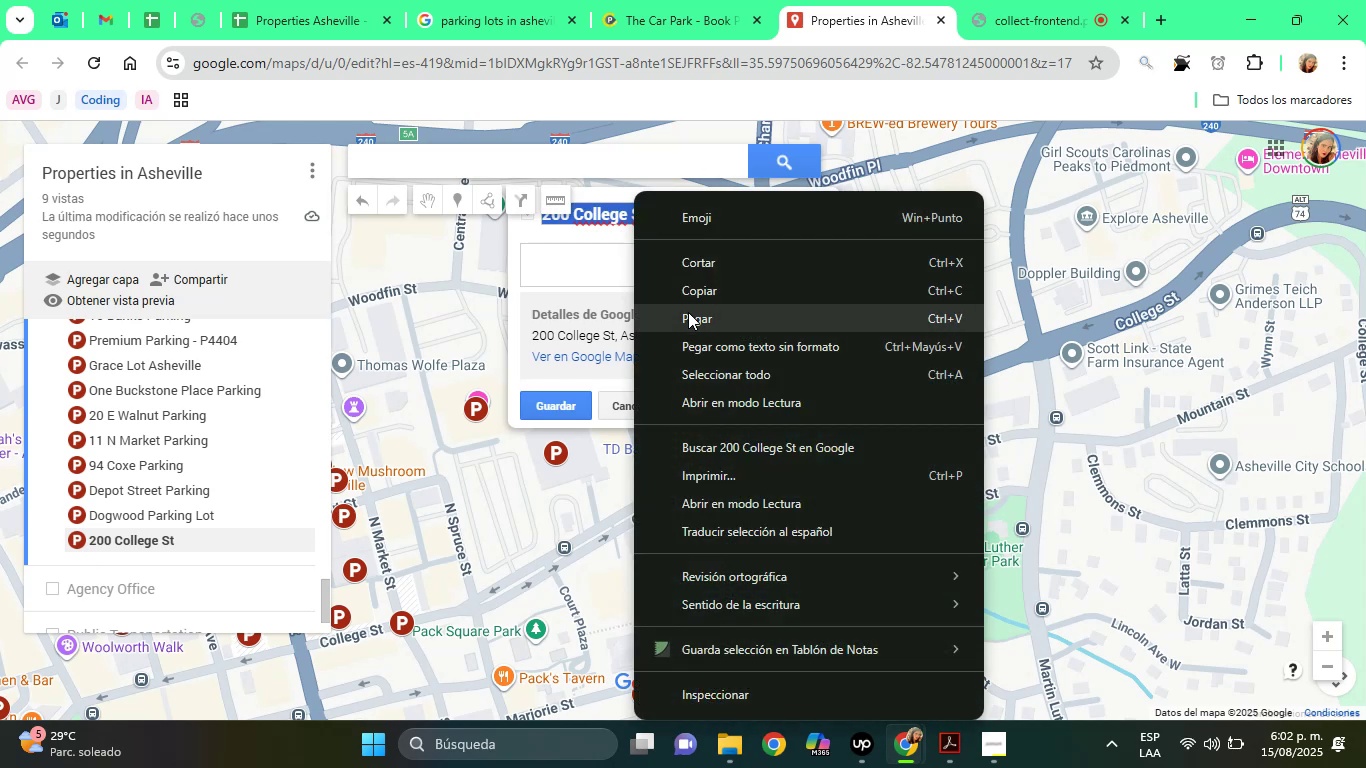 
left_click([688, 312])
 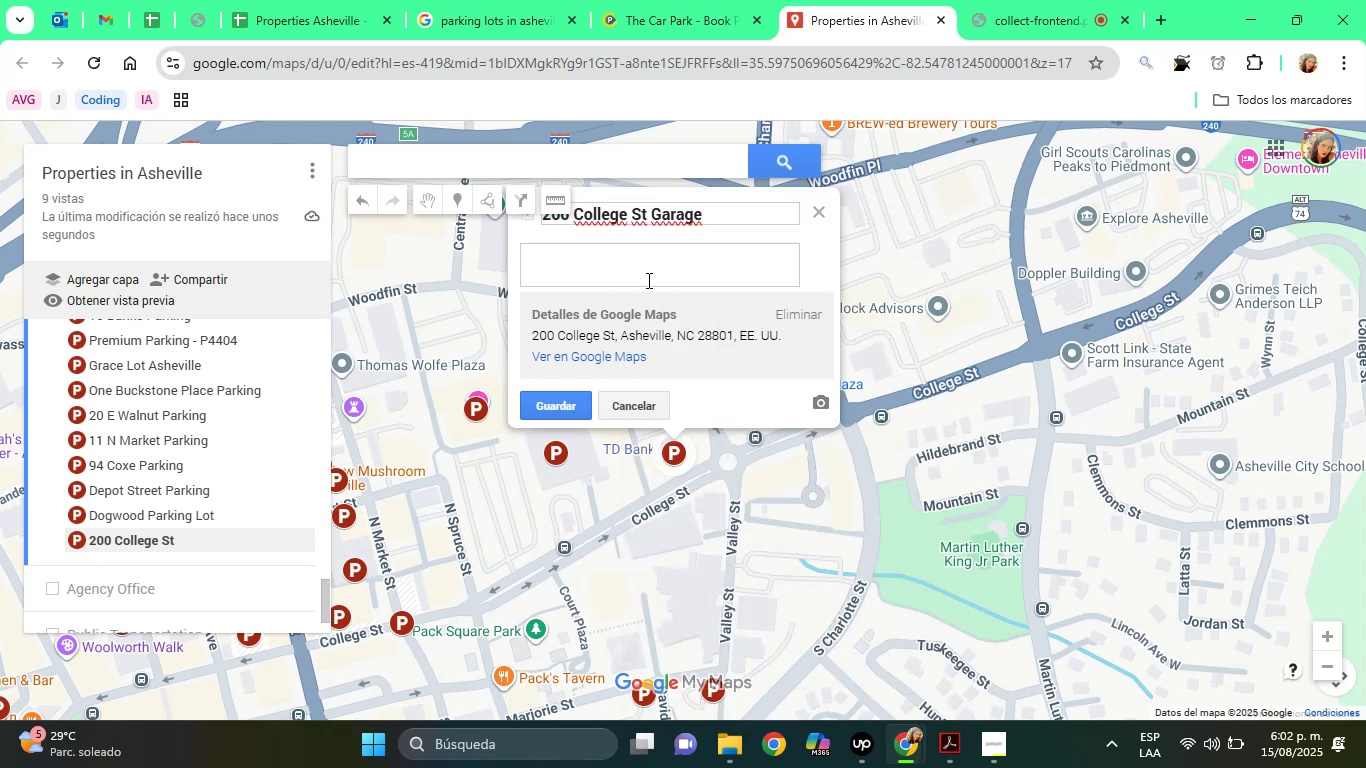 
left_click([647, 280])
 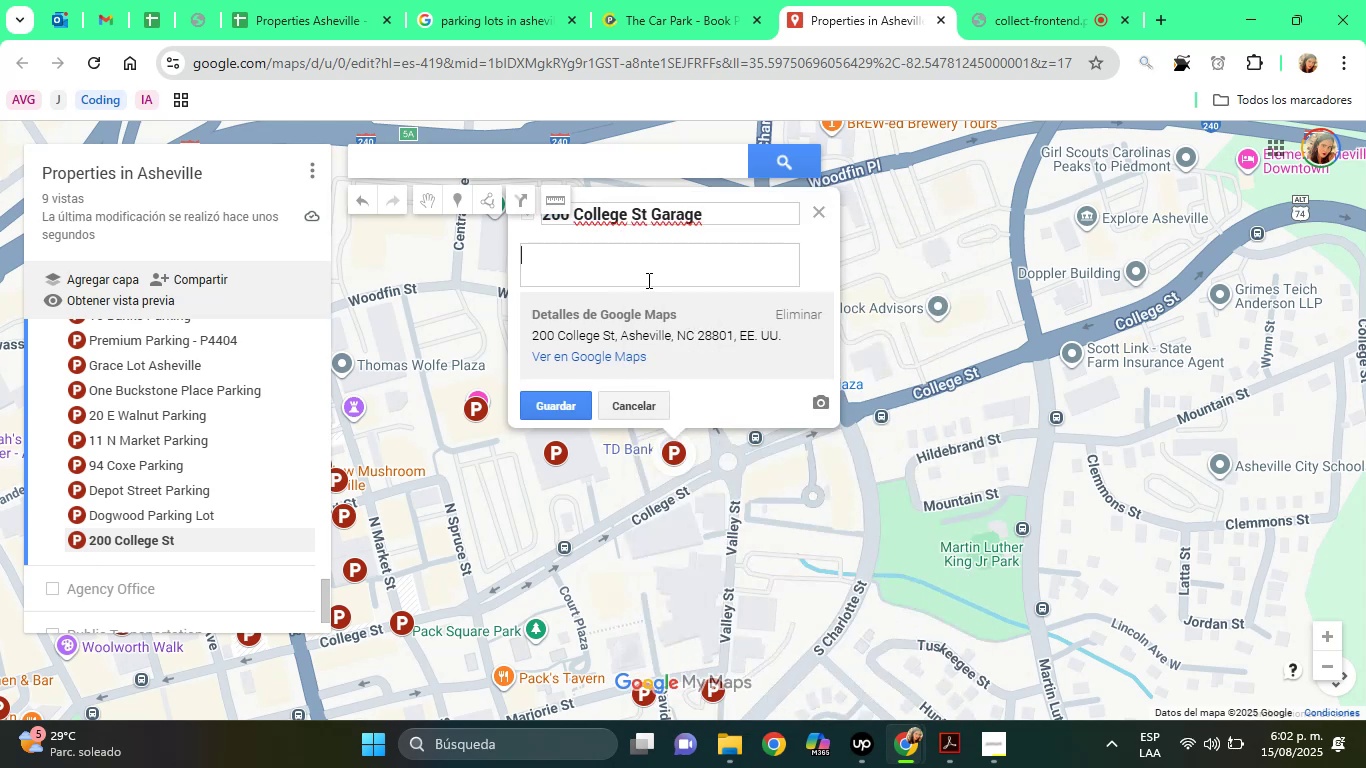 
type(Parl)
key(Backspace)
type(king Lot)
 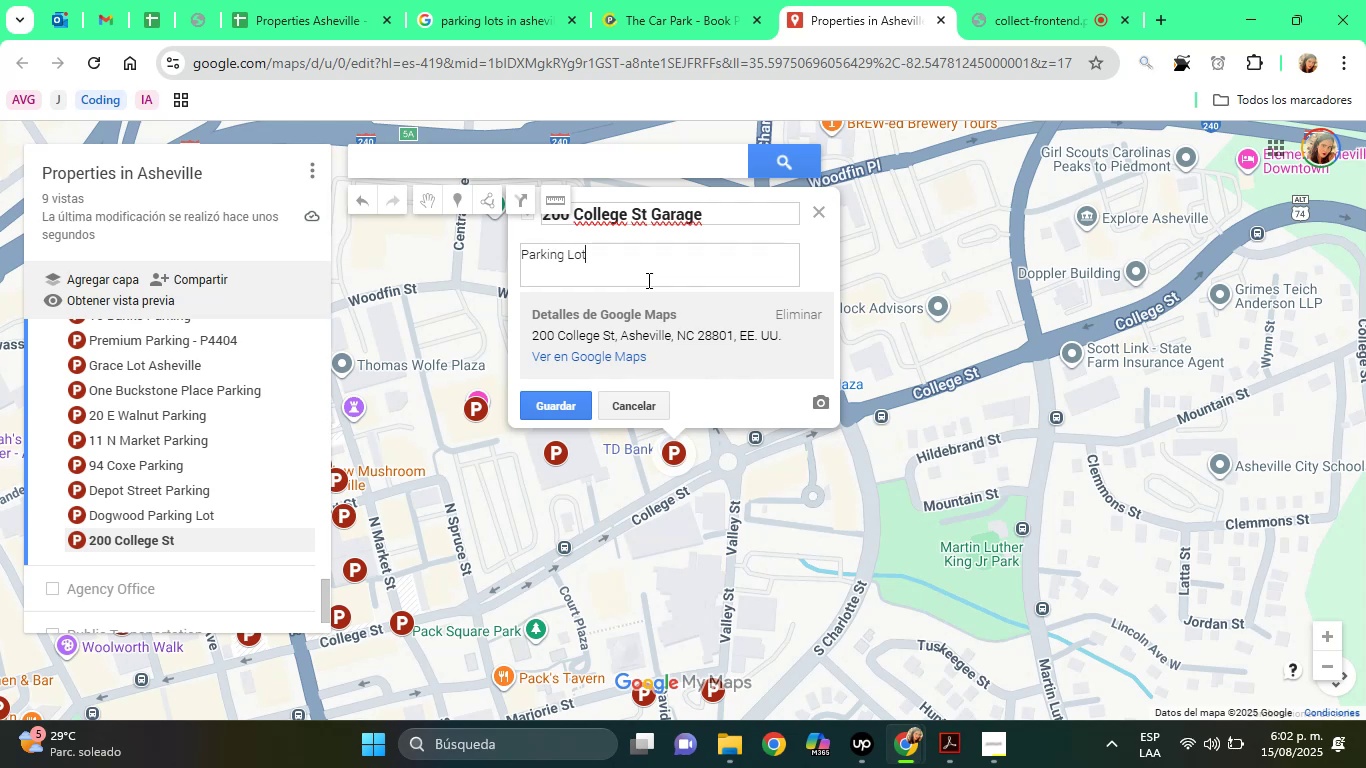 
key(Enter)
 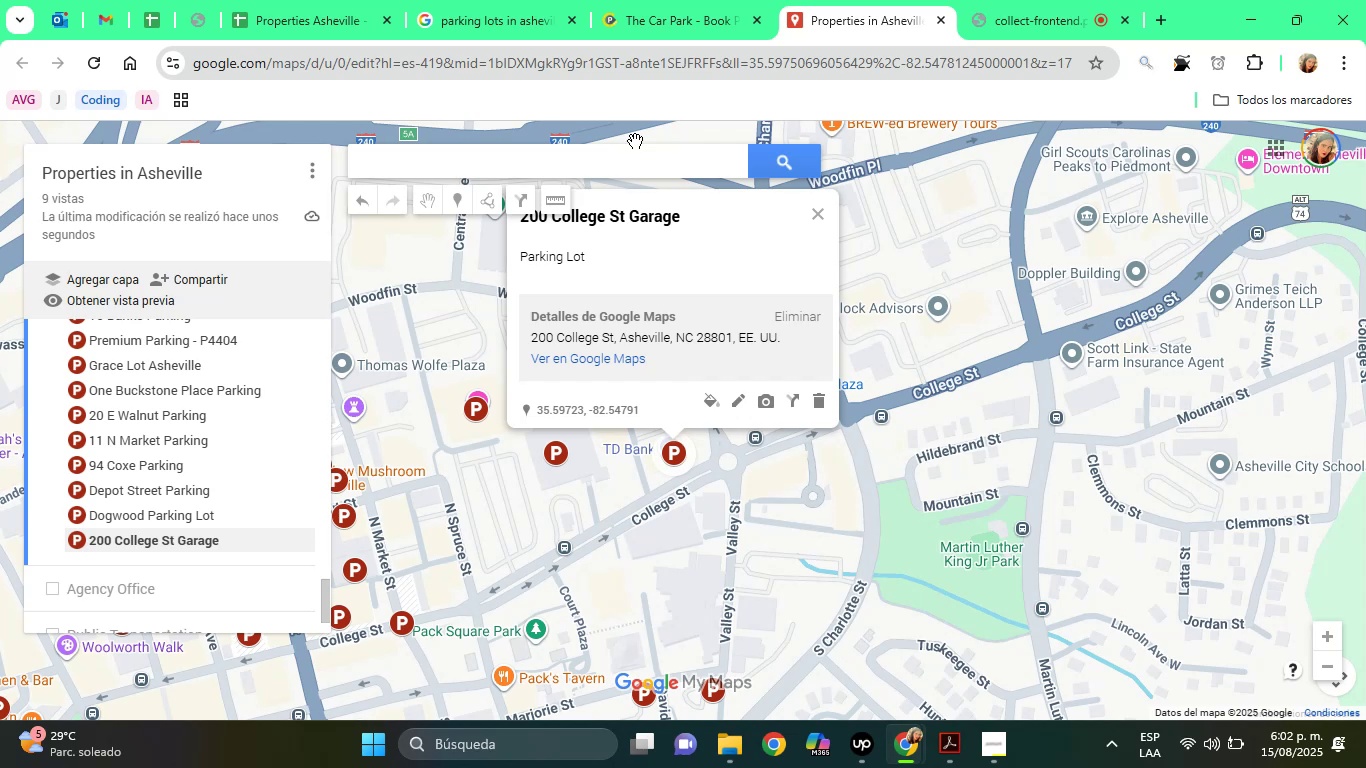 
wait(15.93)
 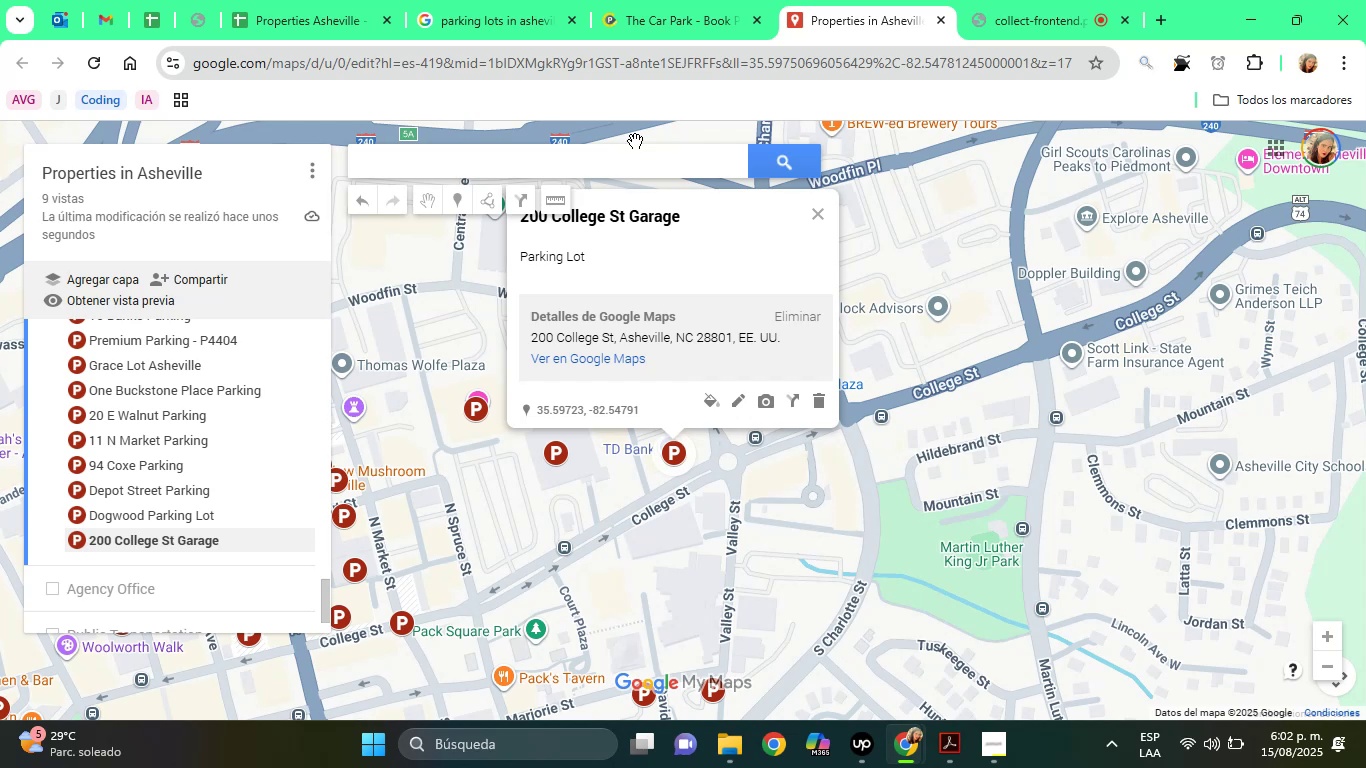 
left_click([319, 0])
 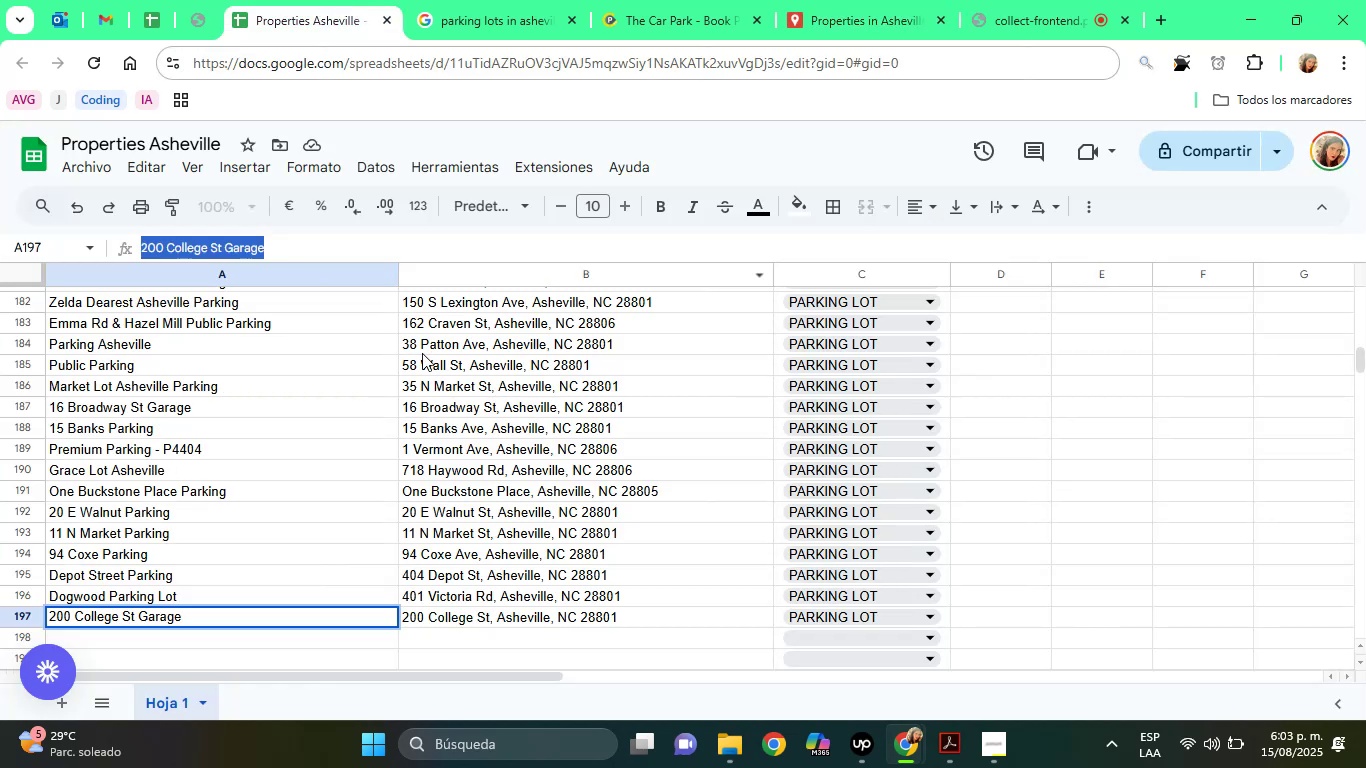 
key(ArrowDown)
 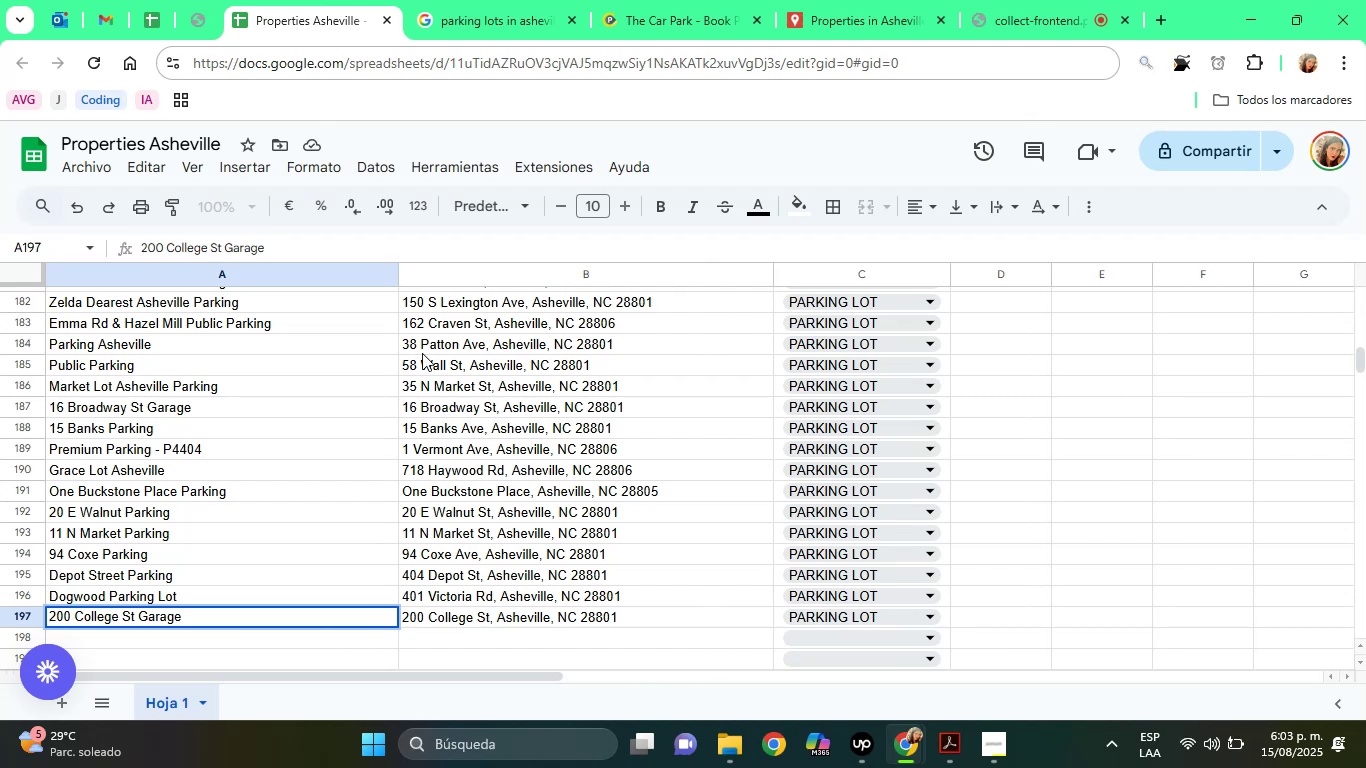 
key(Enter)
 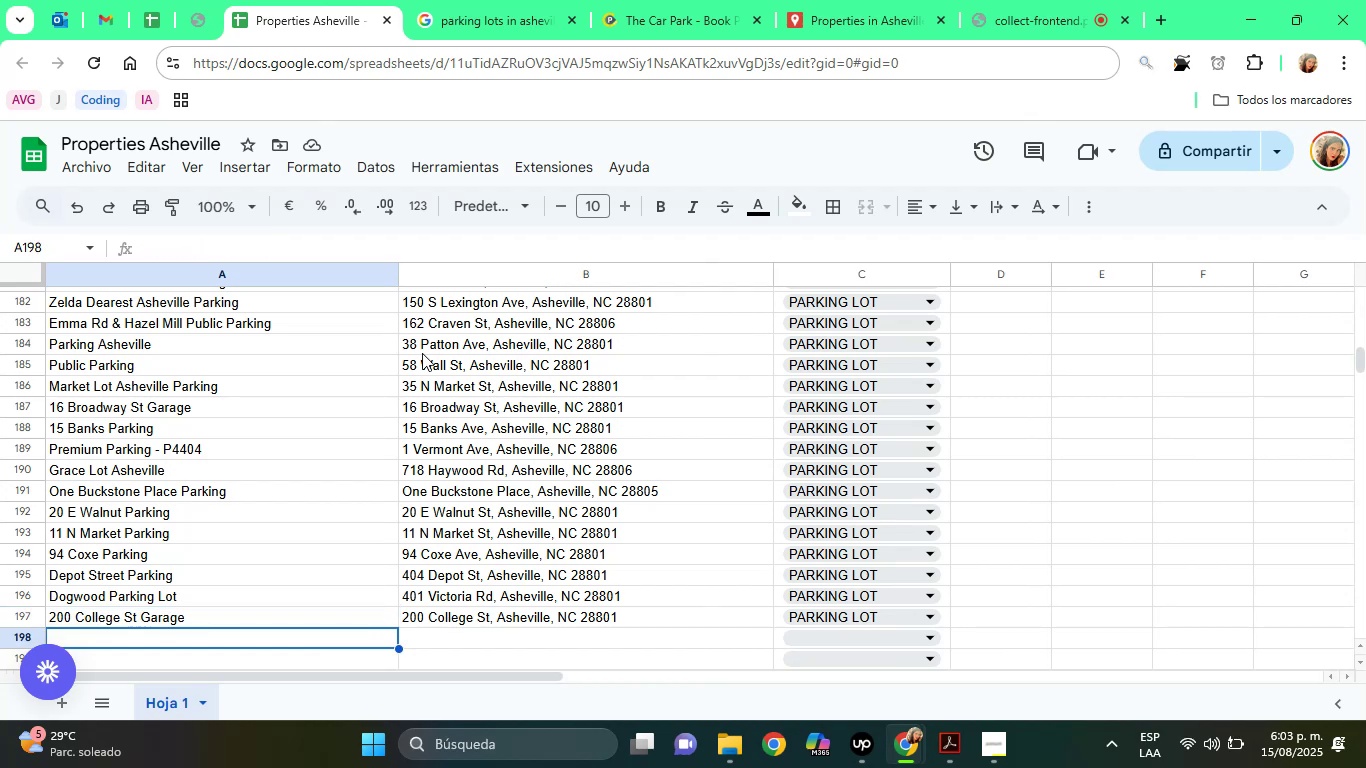 
key(ArrowDown)
 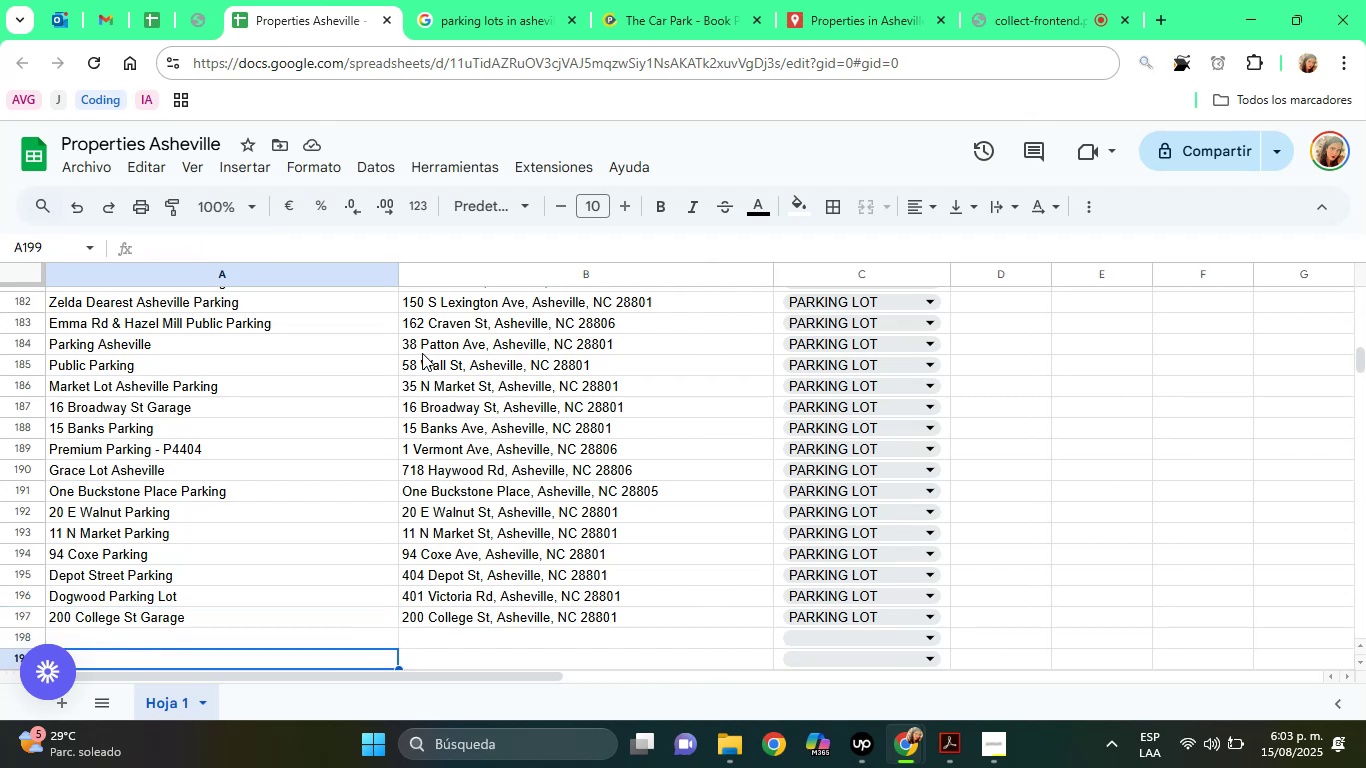 
key(ArrowDown)
 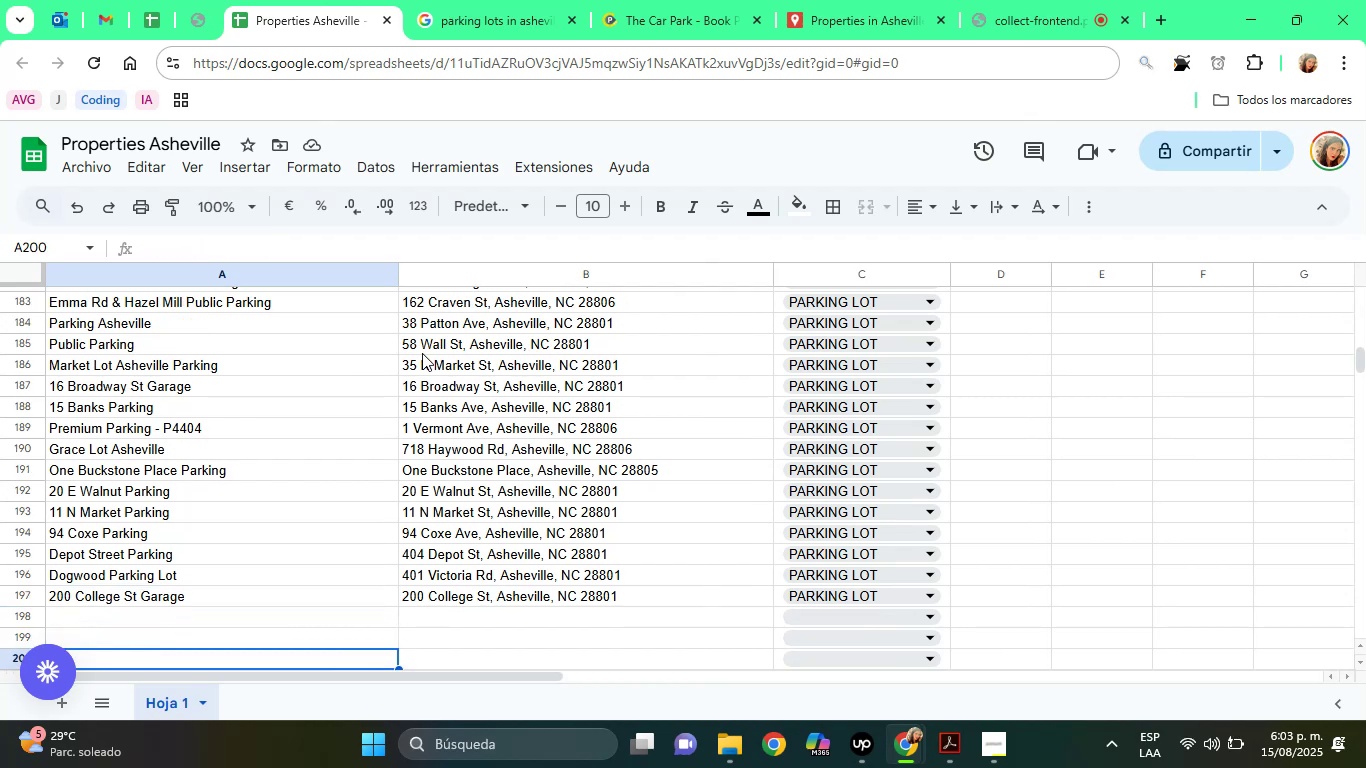 
key(ArrowUp)
 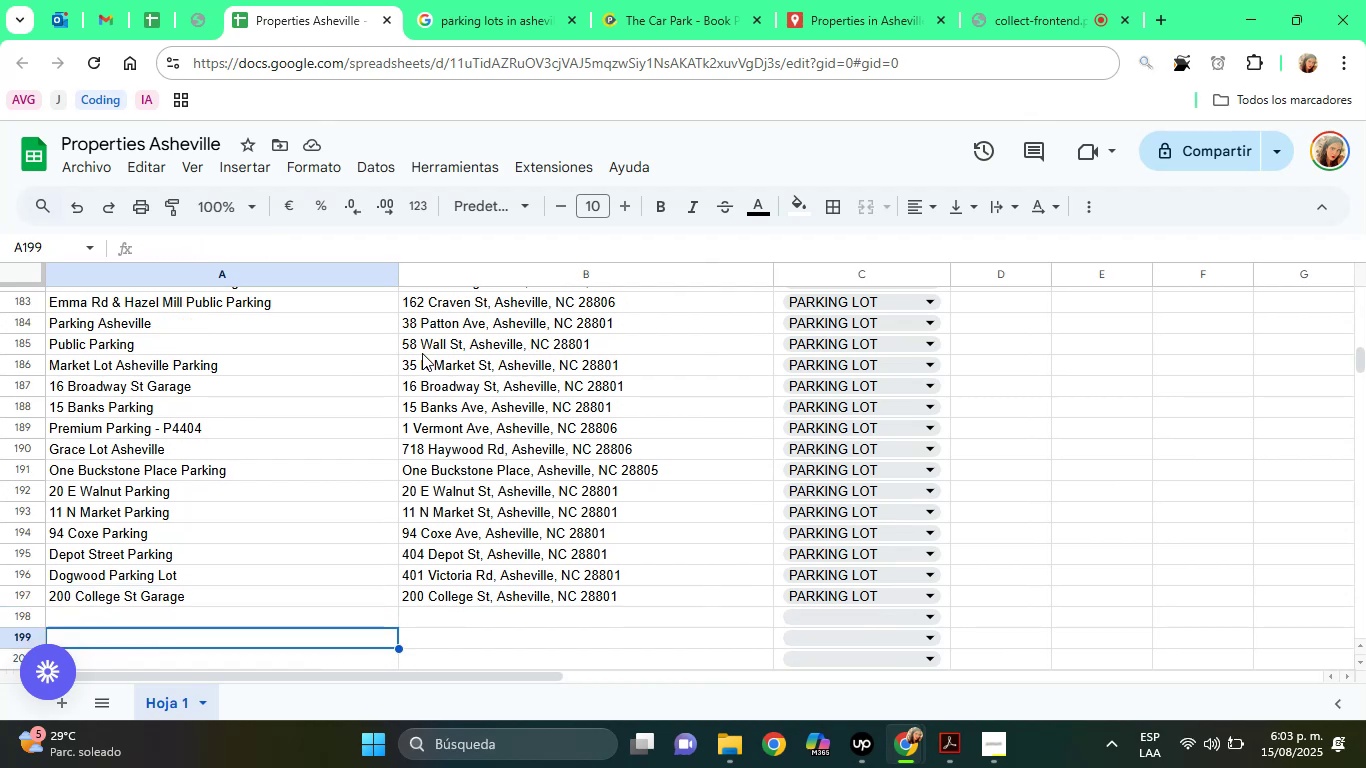 
key(ArrowUp)
 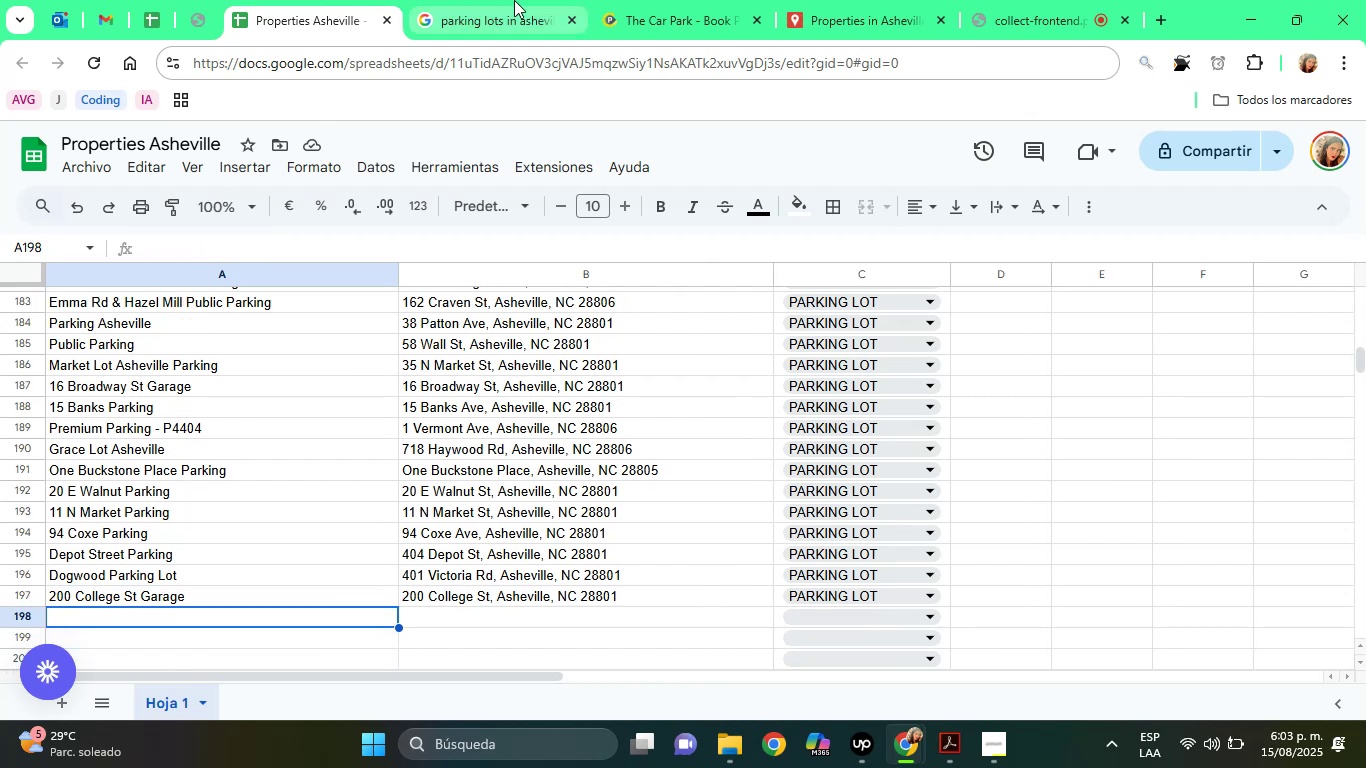 
left_click([514, 0])
 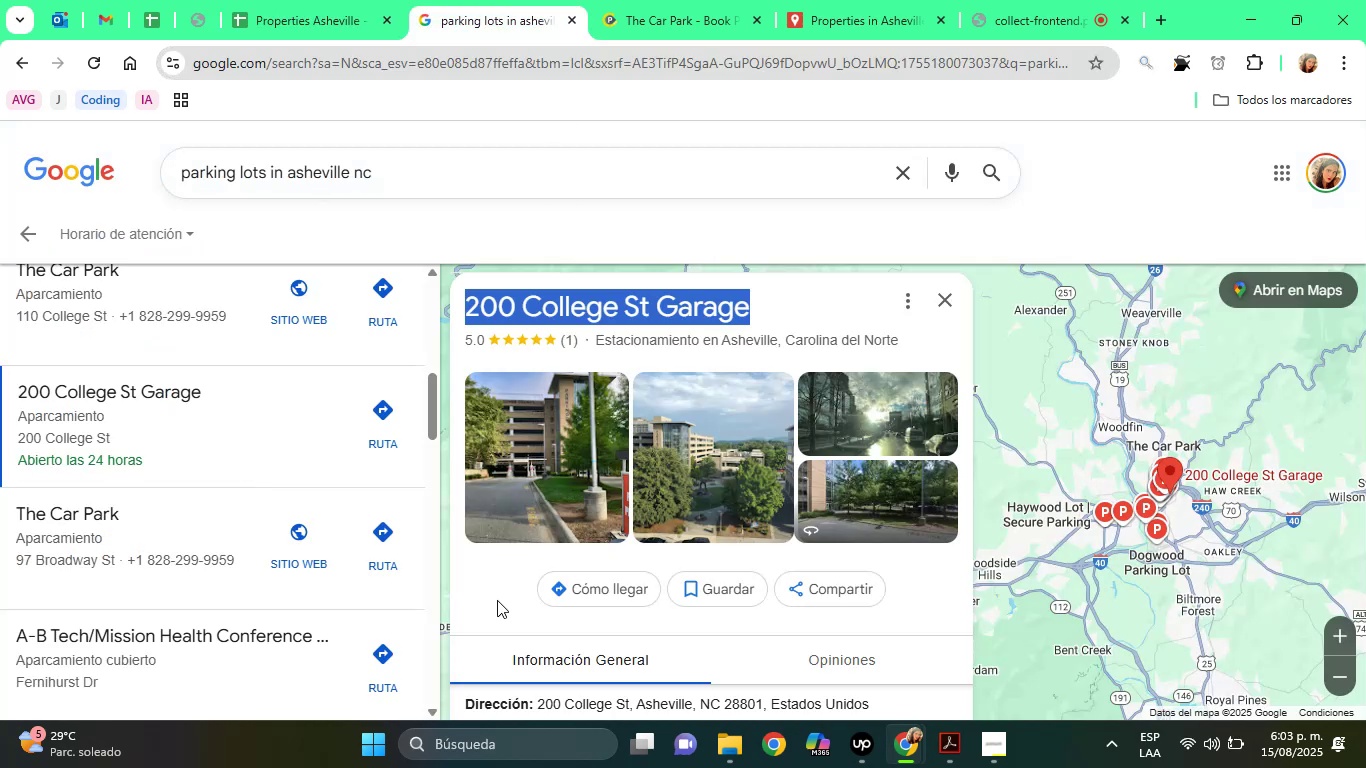 
left_click([491, 601])
 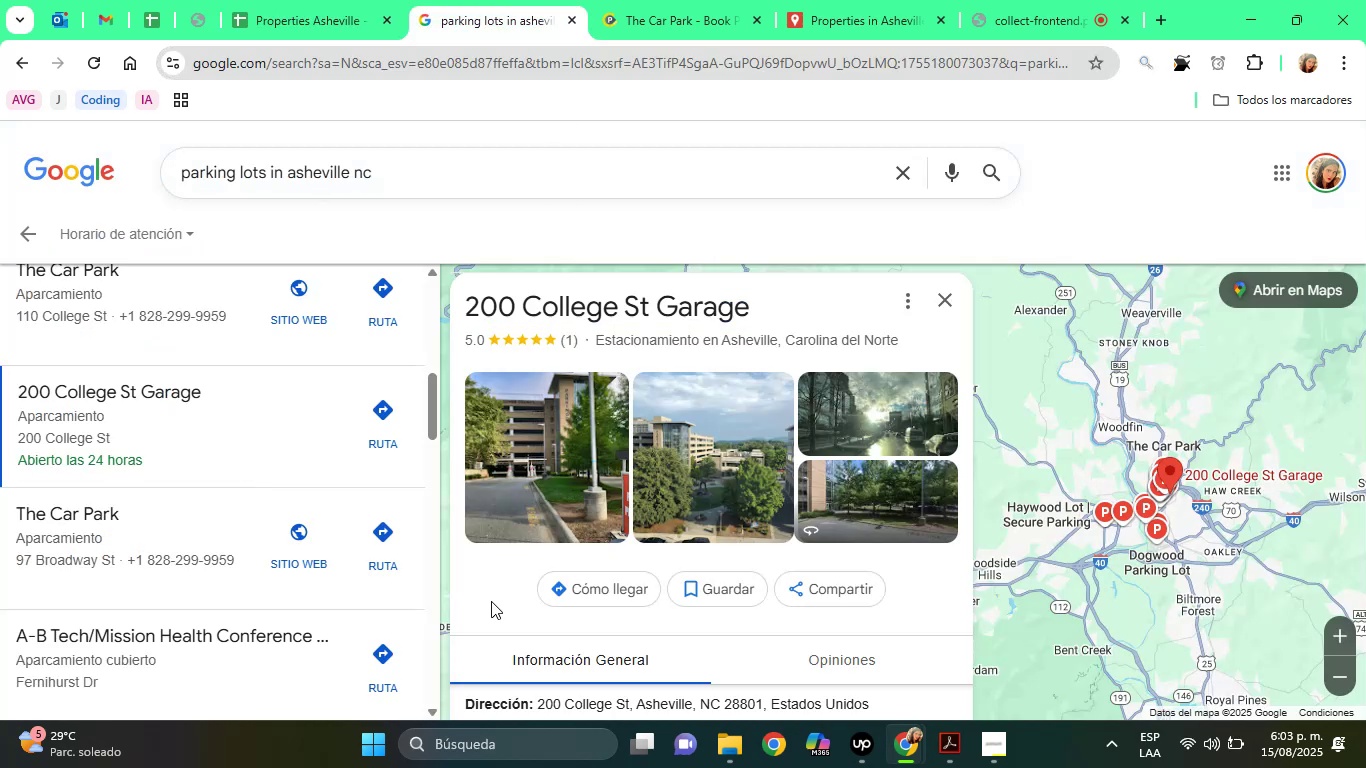 
key(ArrowDown)
 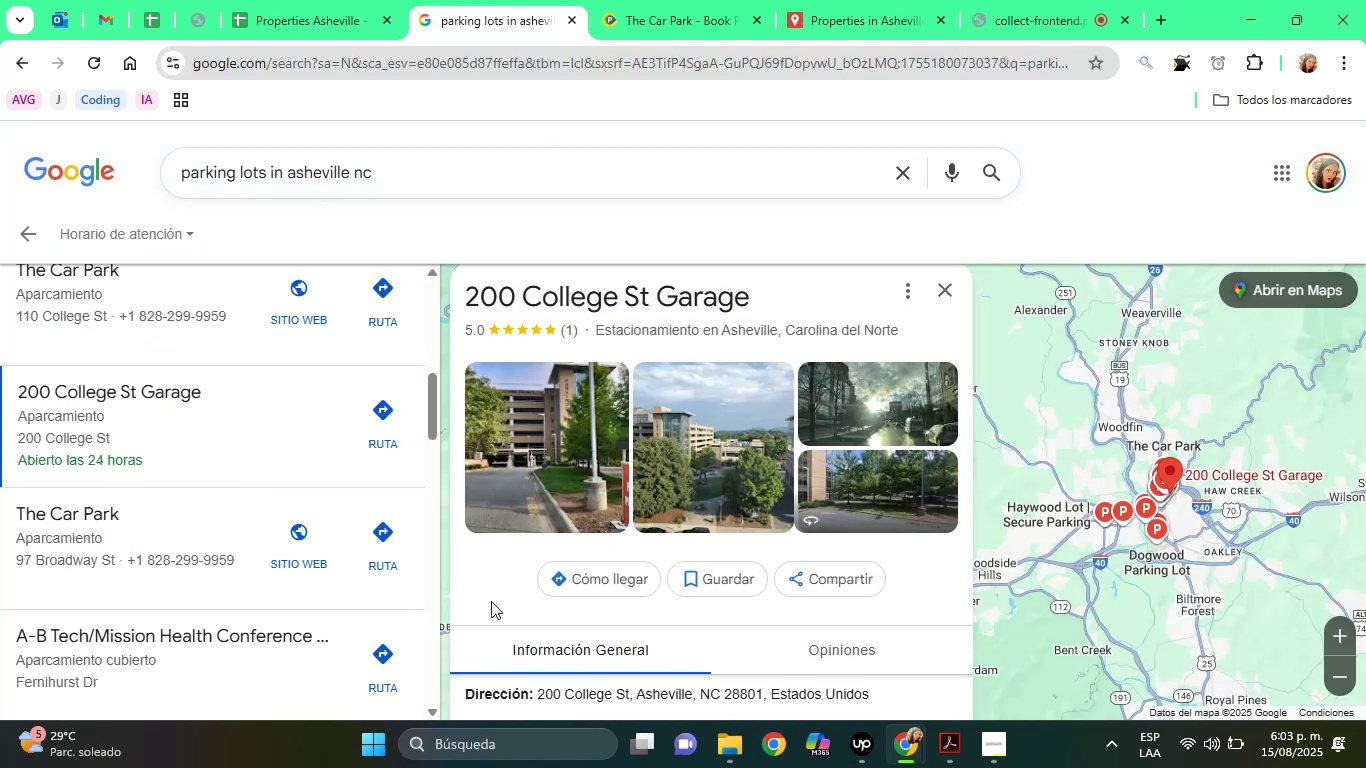 
key(ArrowDown)
 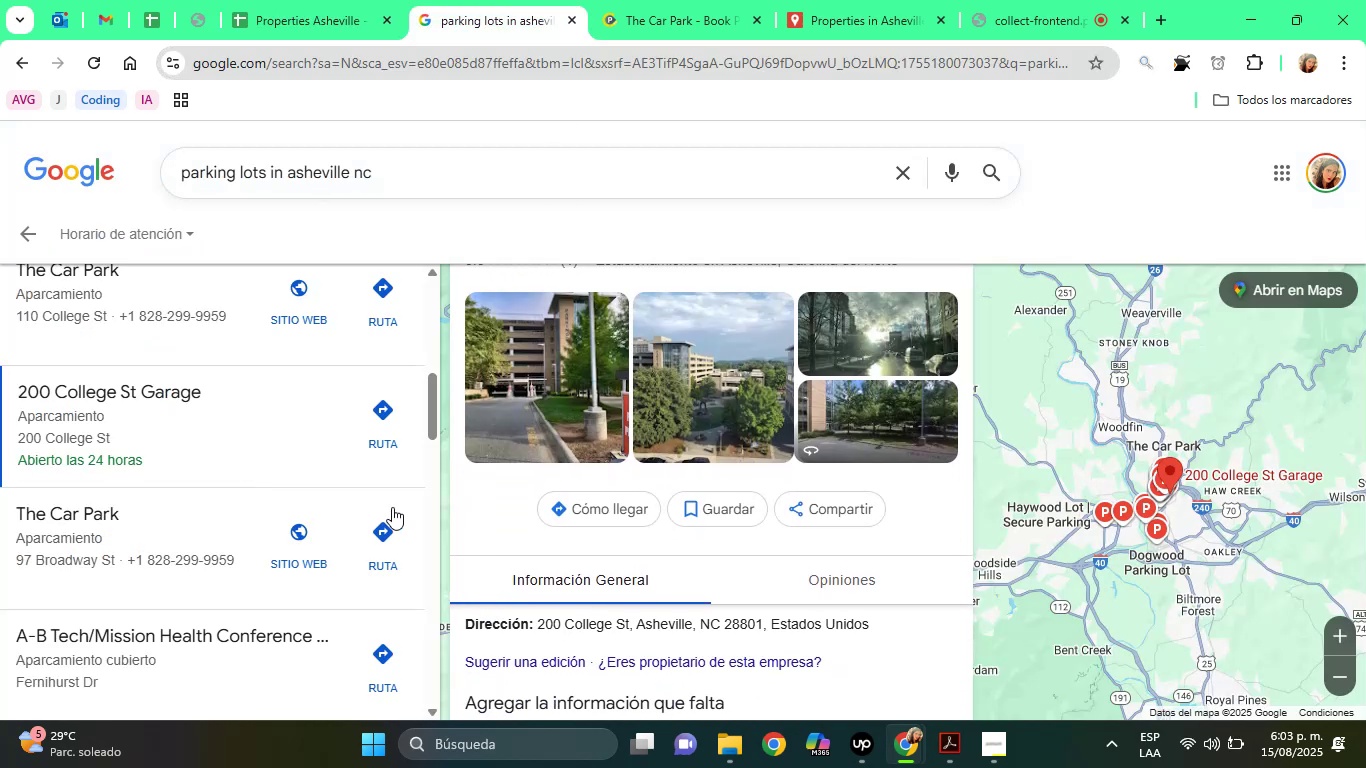 
left_click([277, 521])
 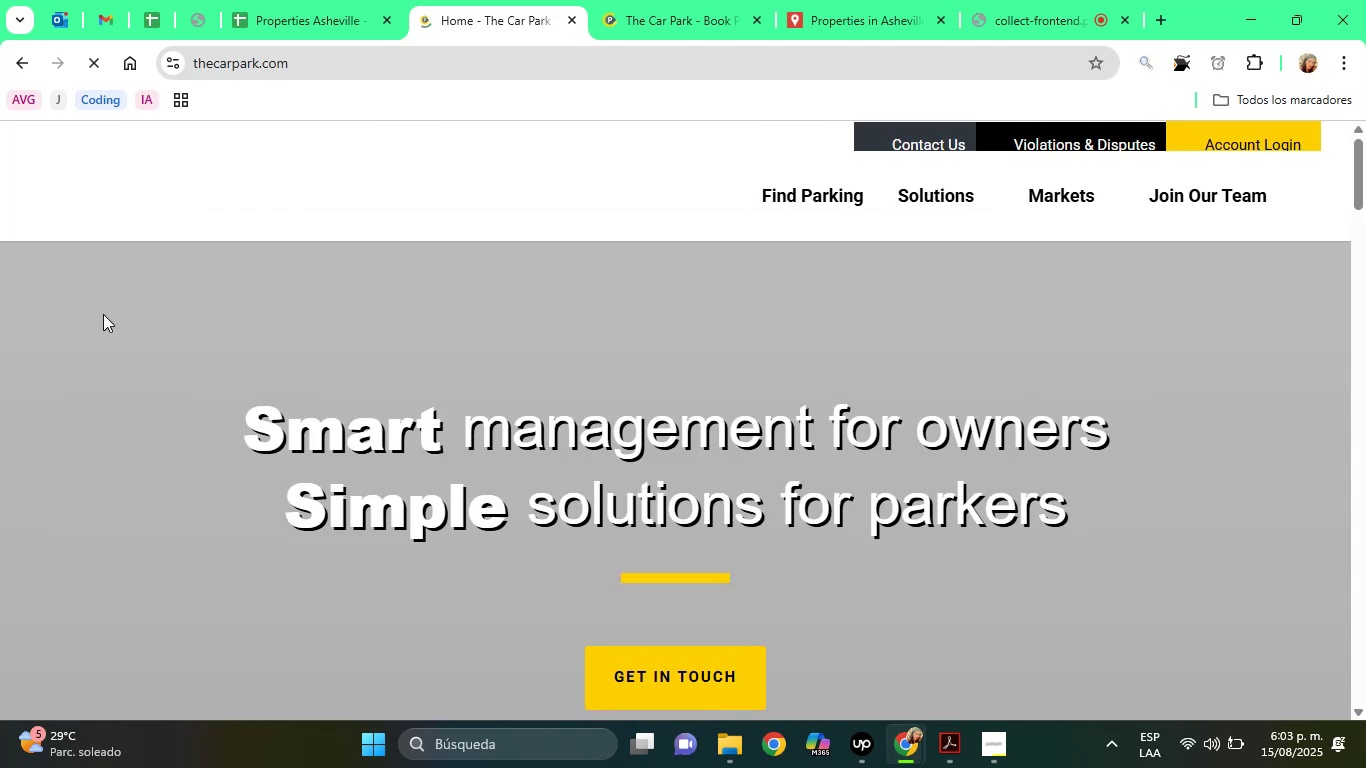 
wait(5.07)
 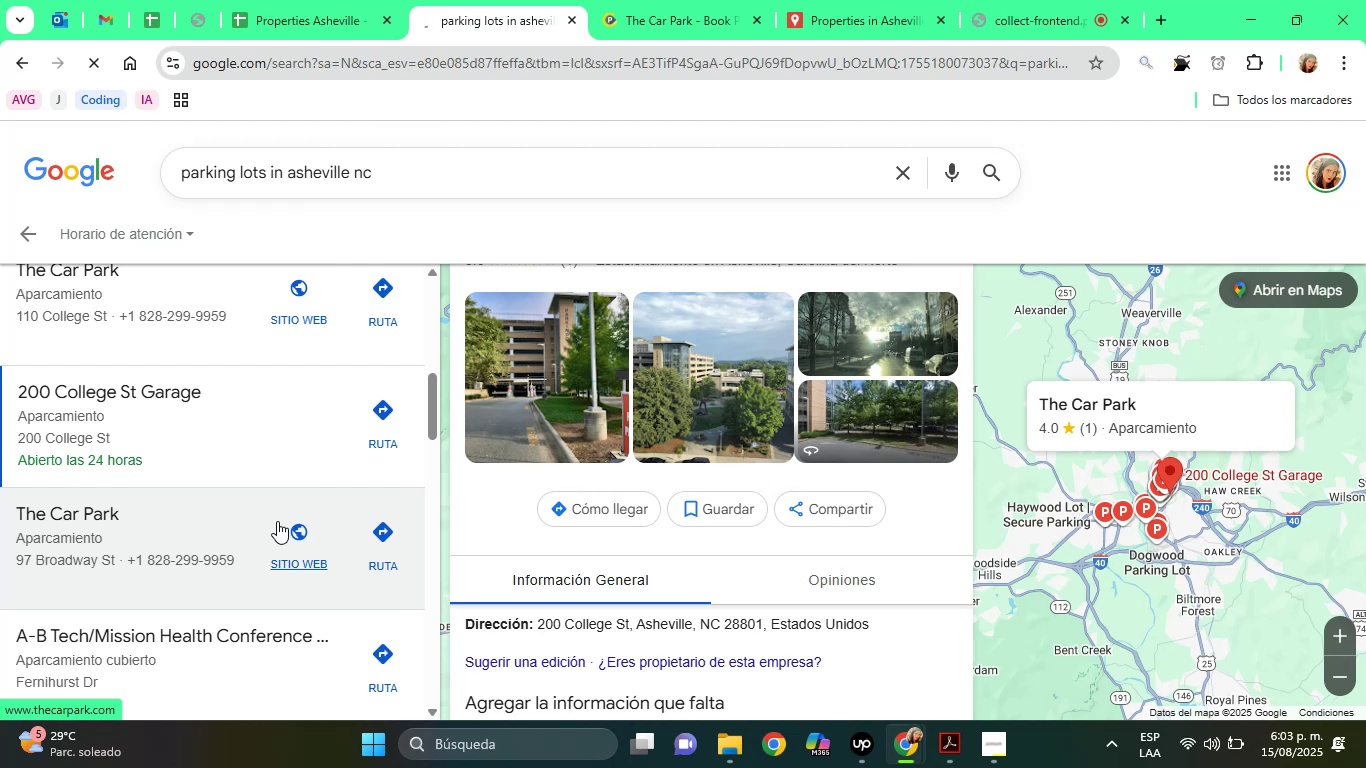 
left_click([10, 54])
 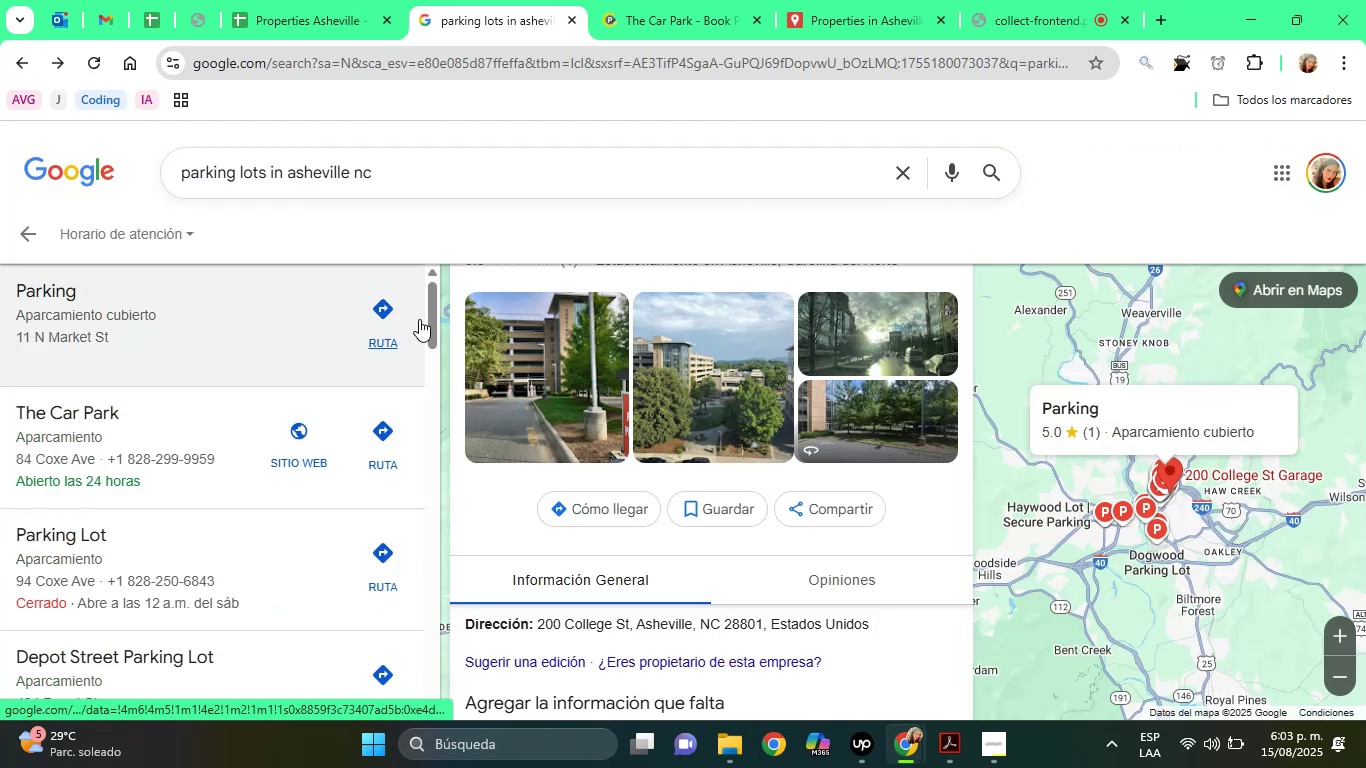 
left_click_drag(start_coordinate=[430, 318], to_coordinate=[422, 428])
 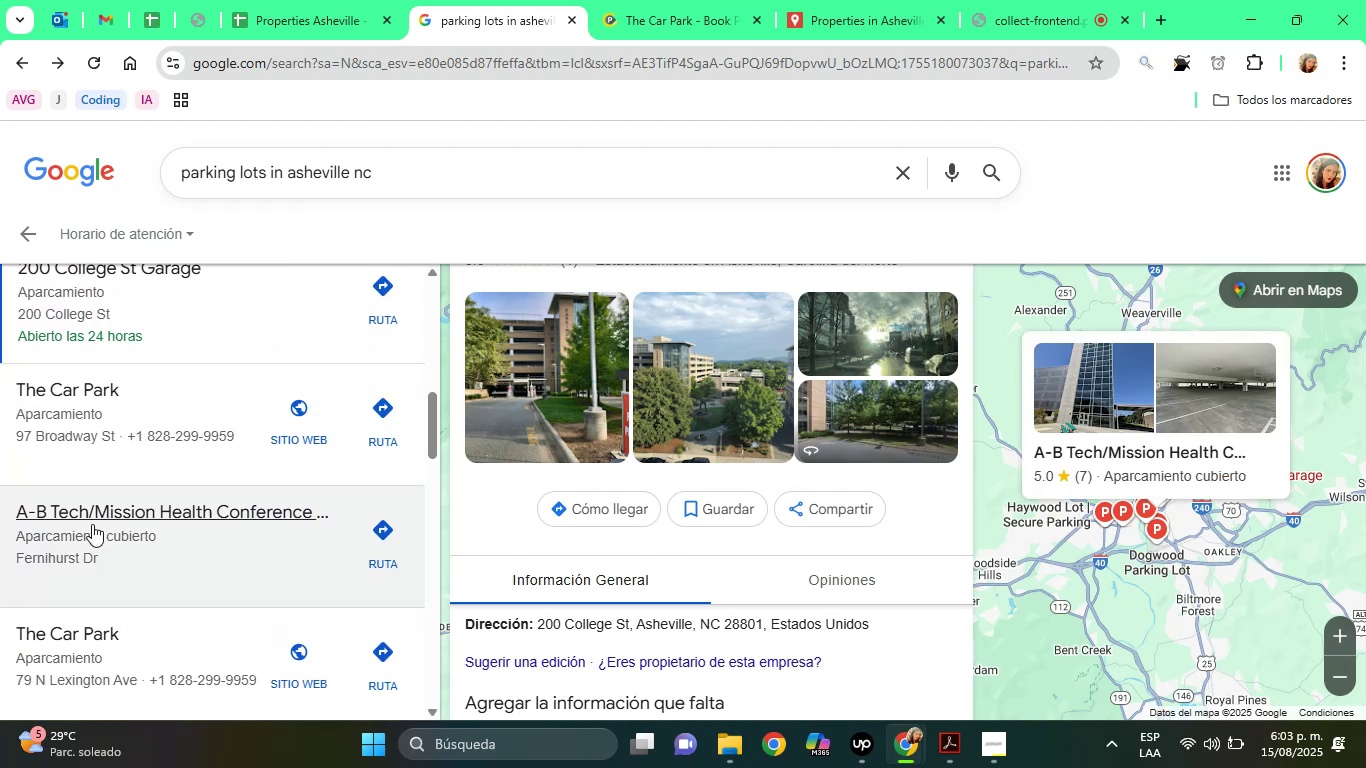 
left_click([92, 524])
 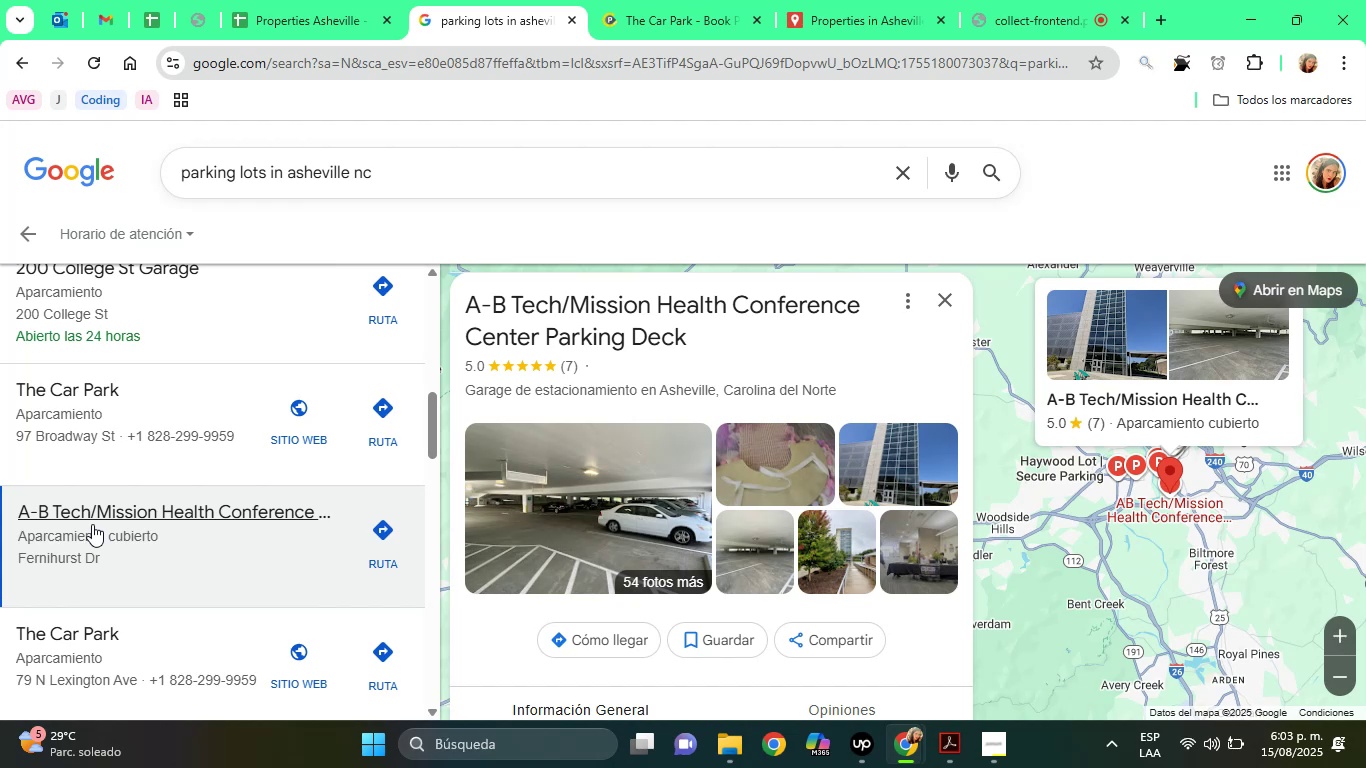 
wait(35.93)
 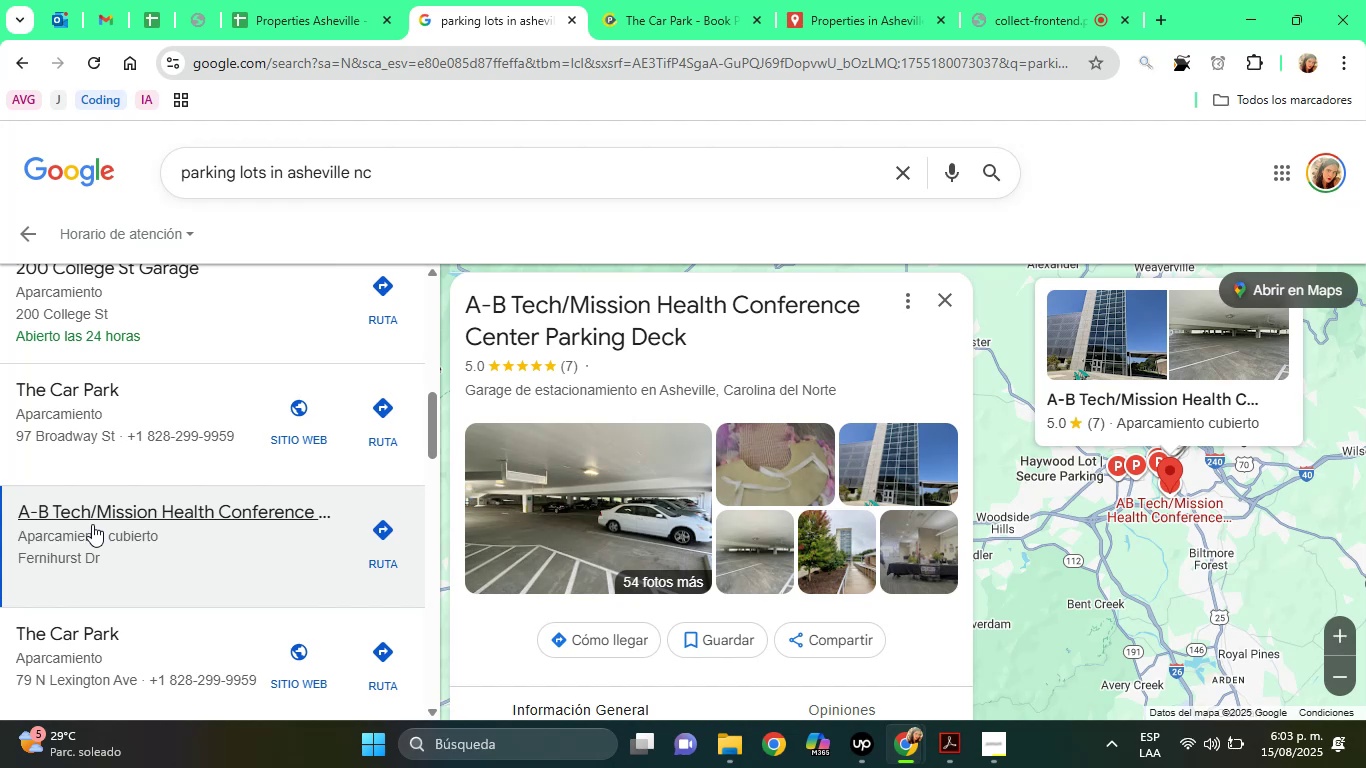 
left_click([474, 642])
 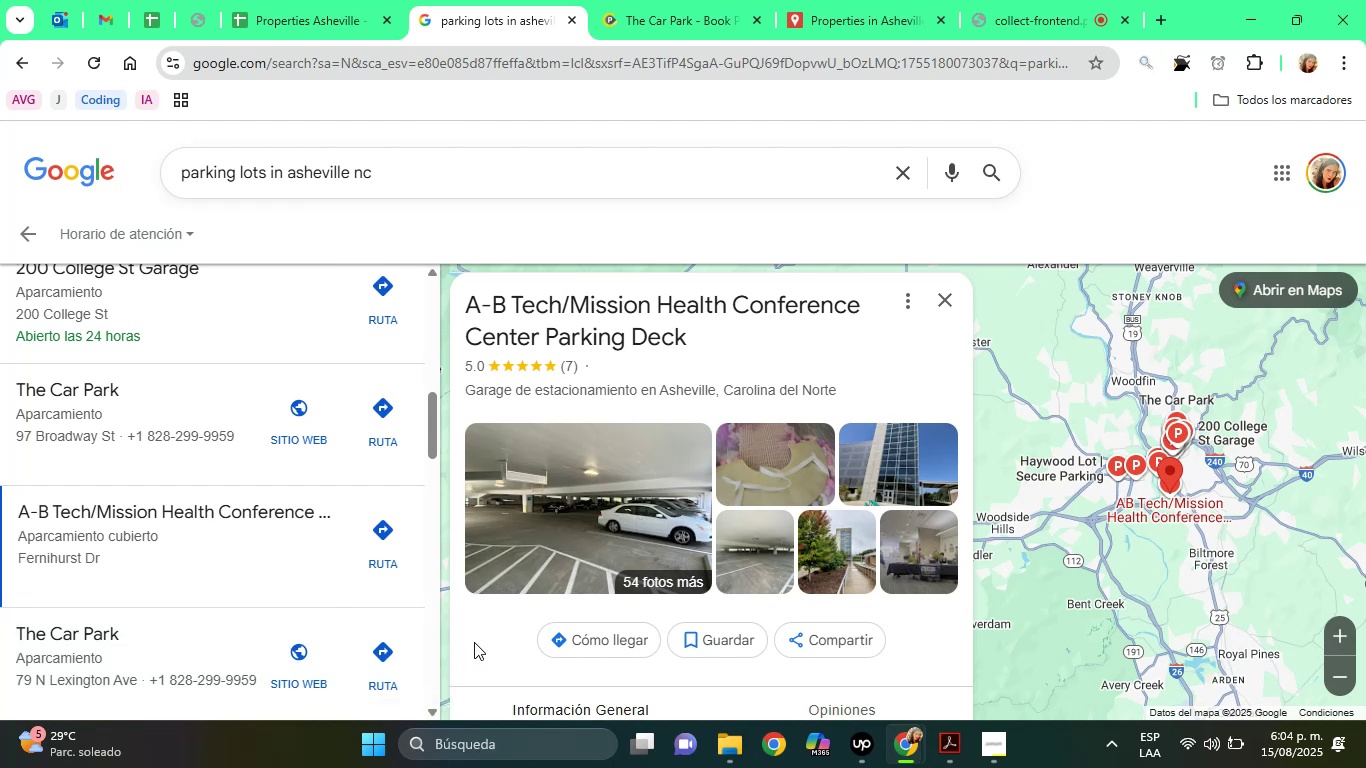 
key(ArrowDown)
 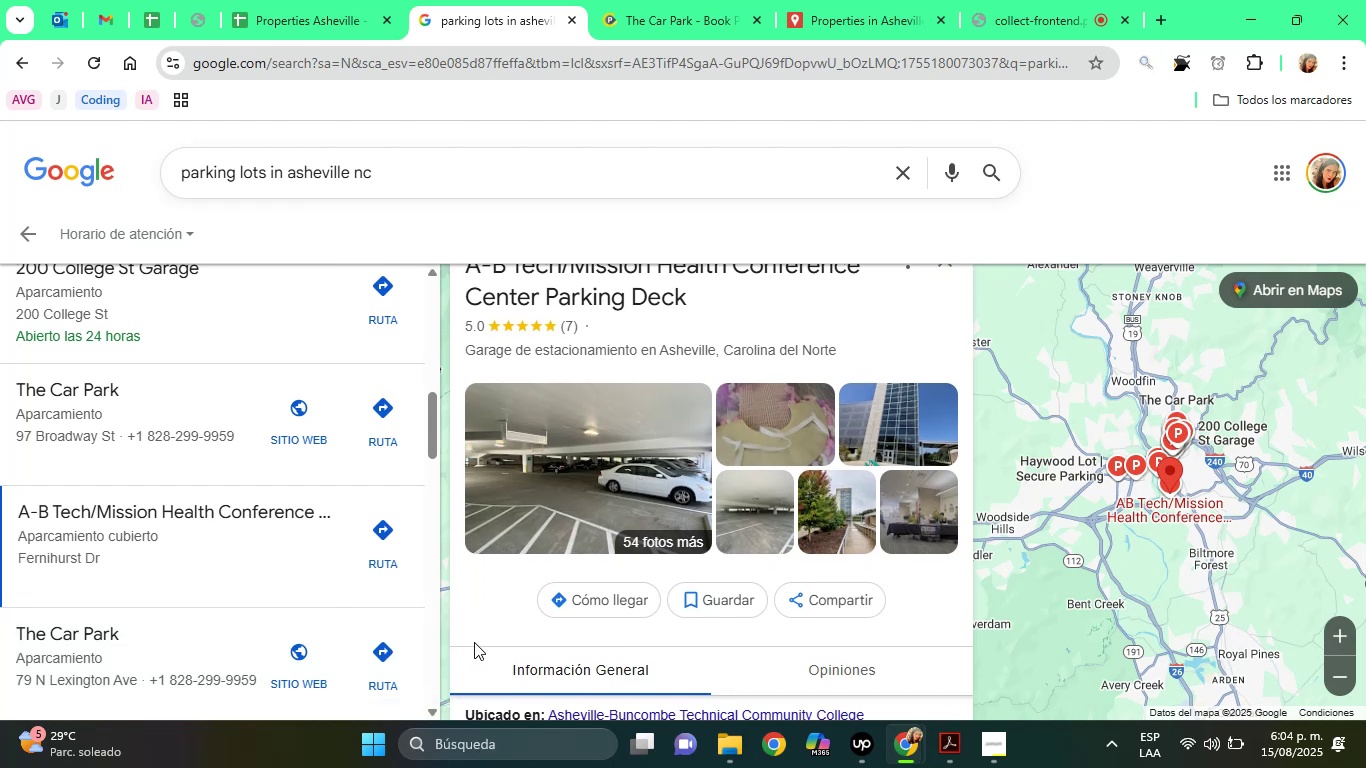 
key(ArrowDown)
 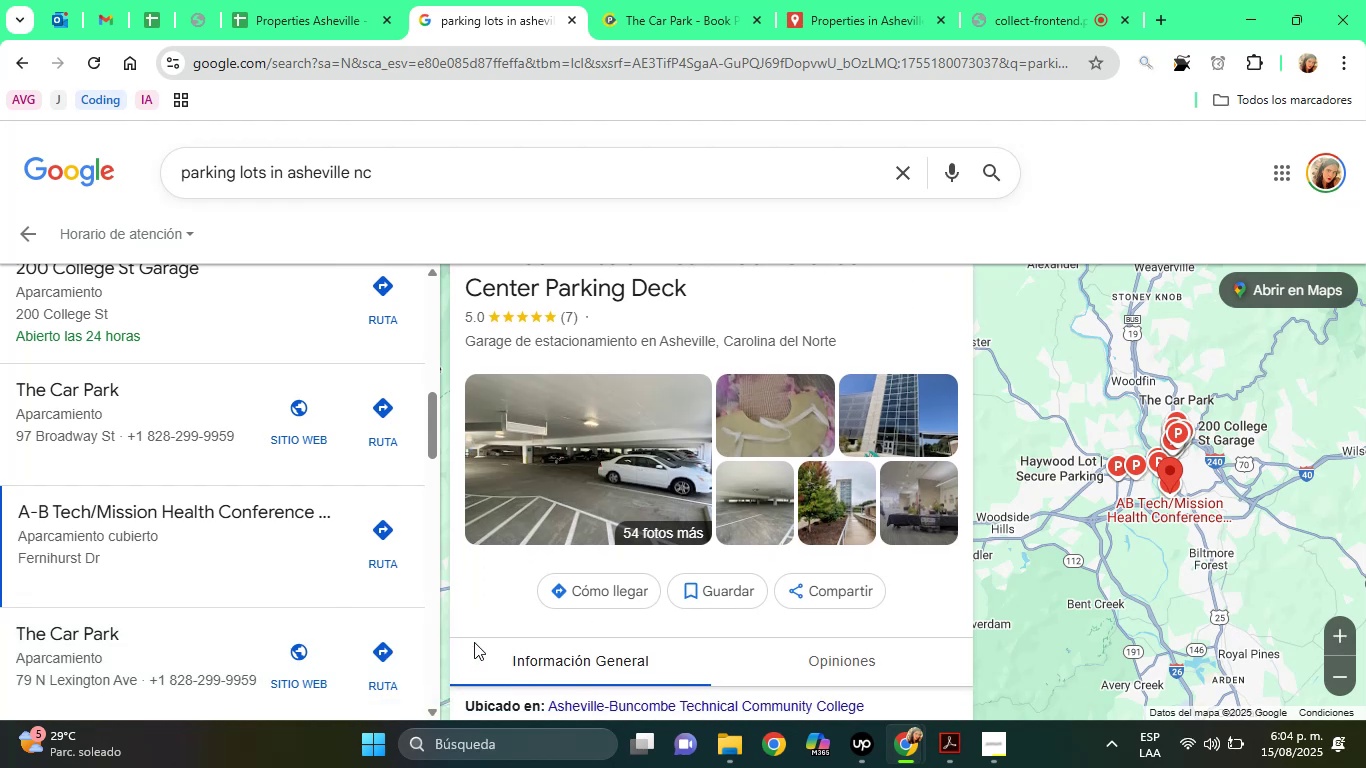 
key(ArrowDown)
 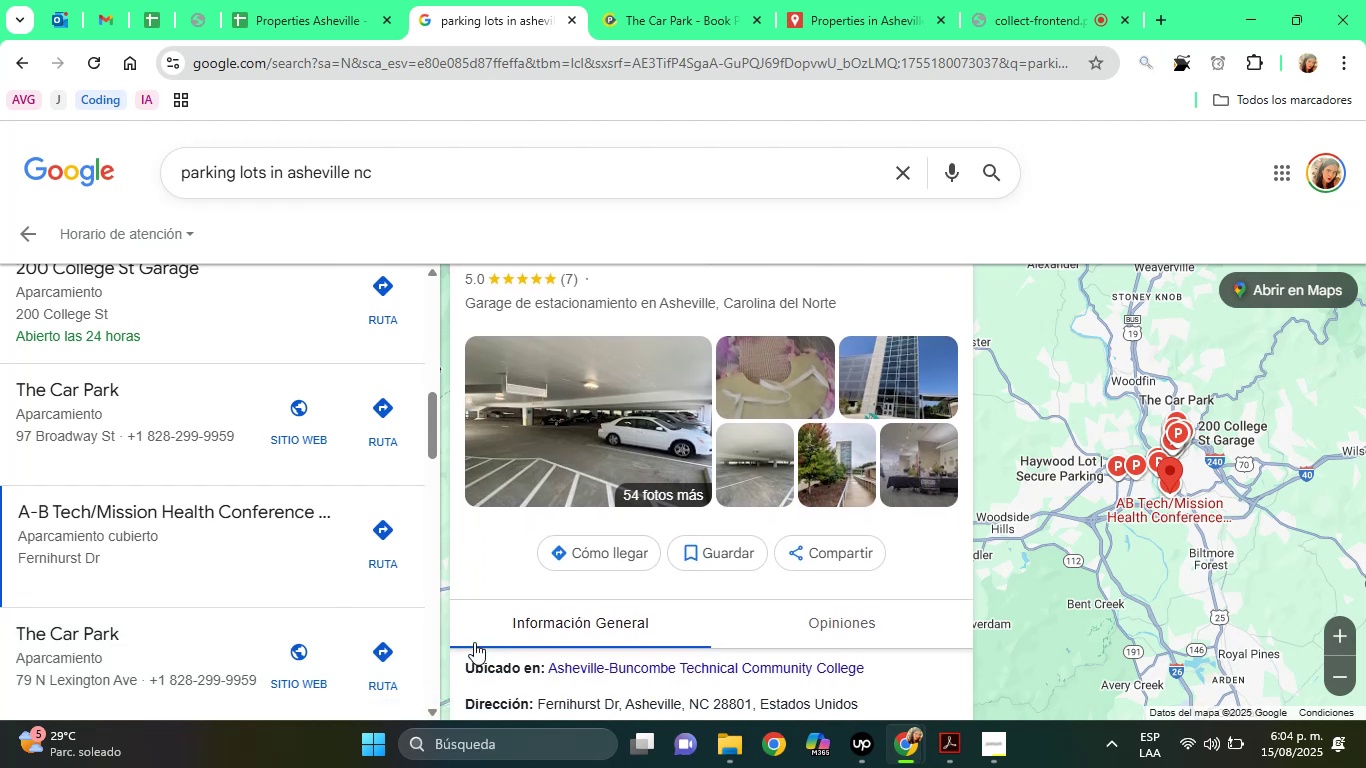 
key(ArrowDown)
 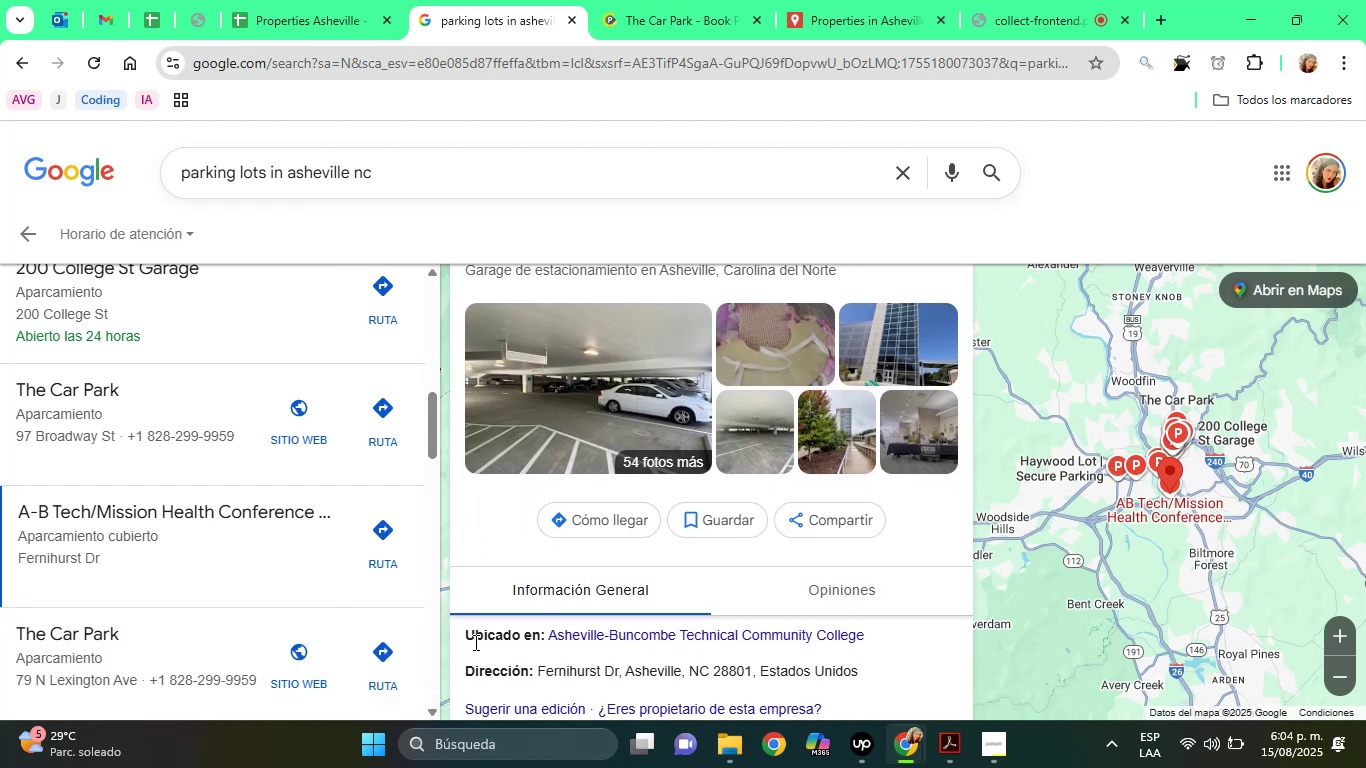 
key(ArrowDown)
 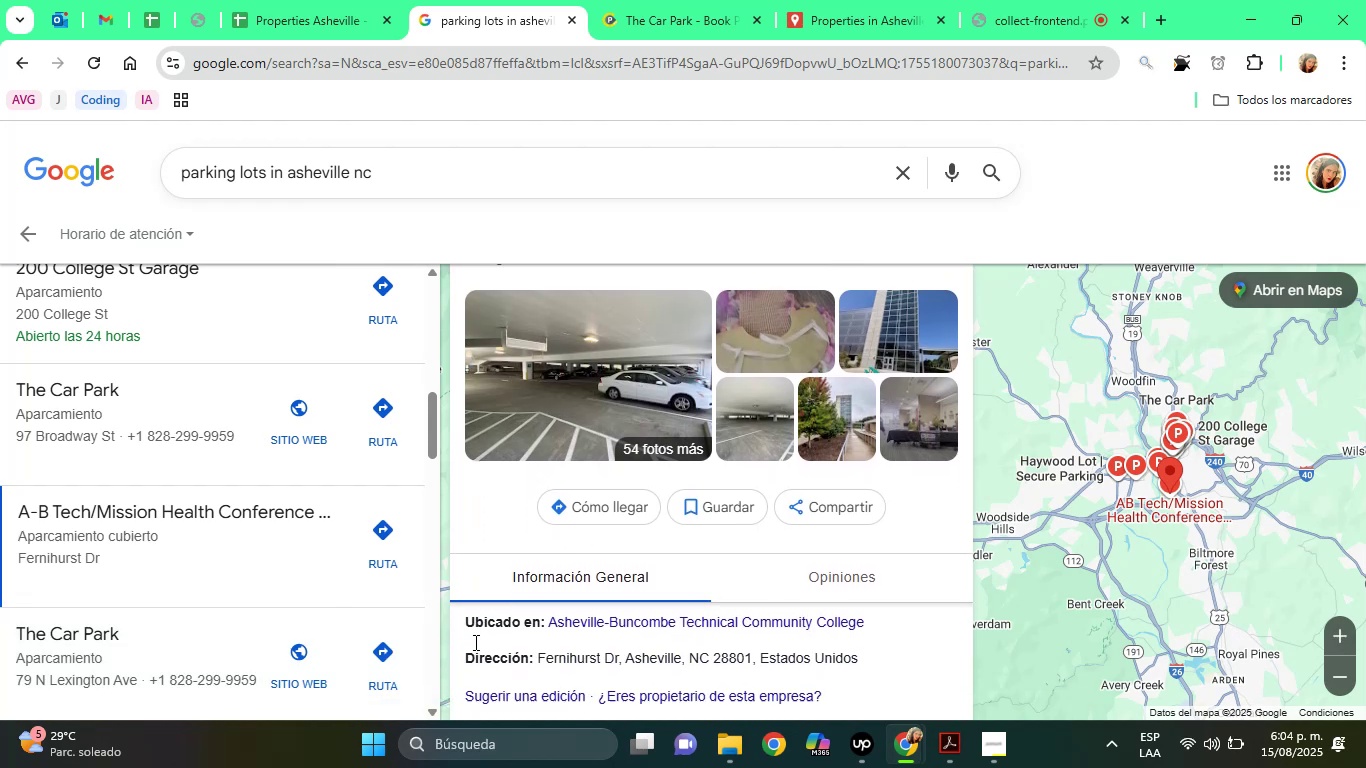 
key(ArrowDown)
 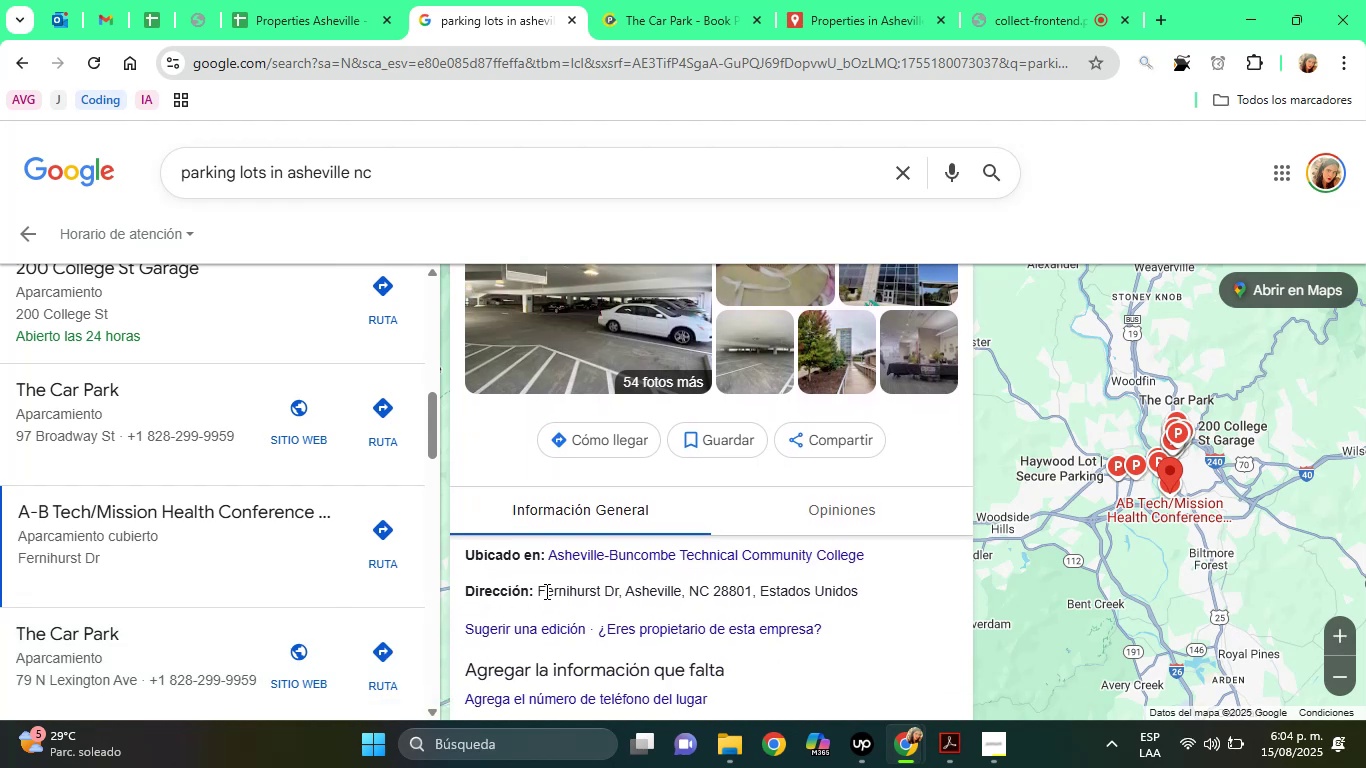 
left_click_drag(start_coordinate=[539, 591], to_coordinate=[750, 599])
 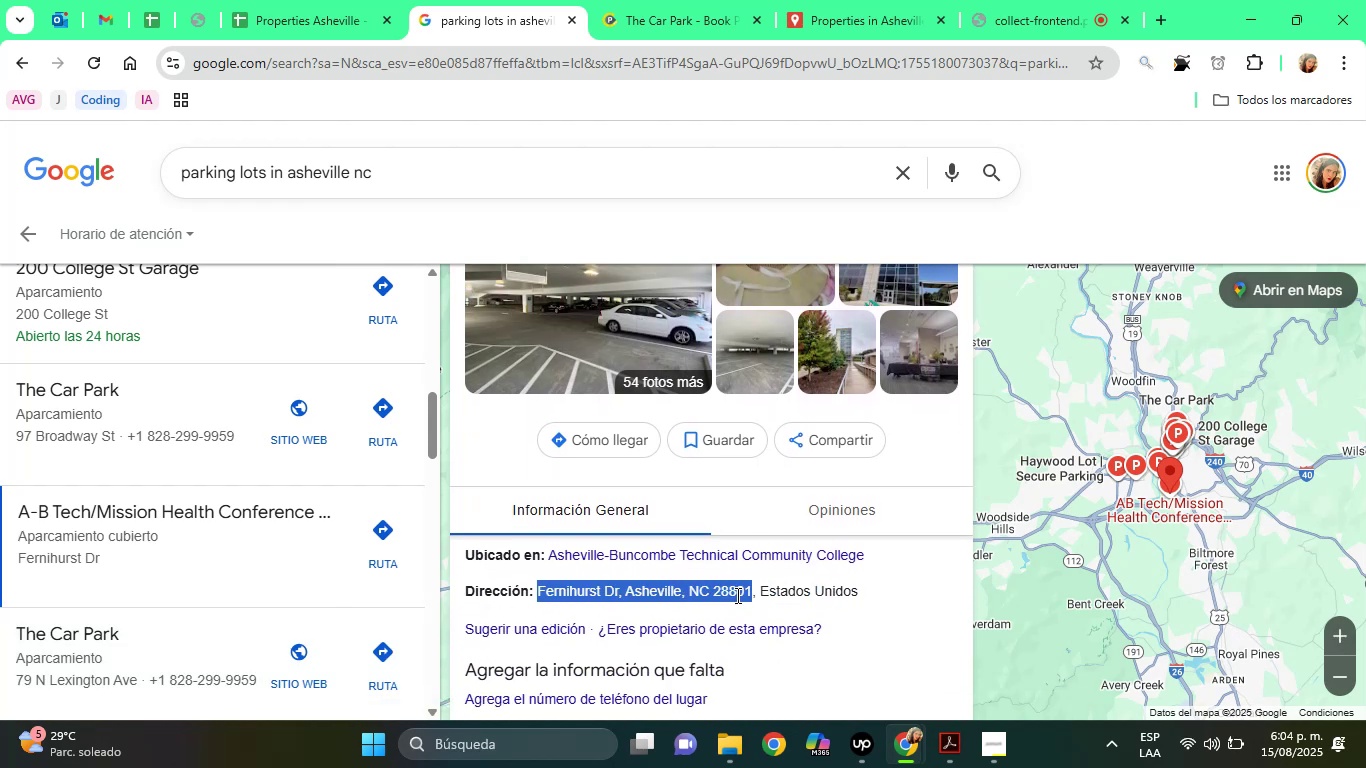 
right_click([736, 595])
 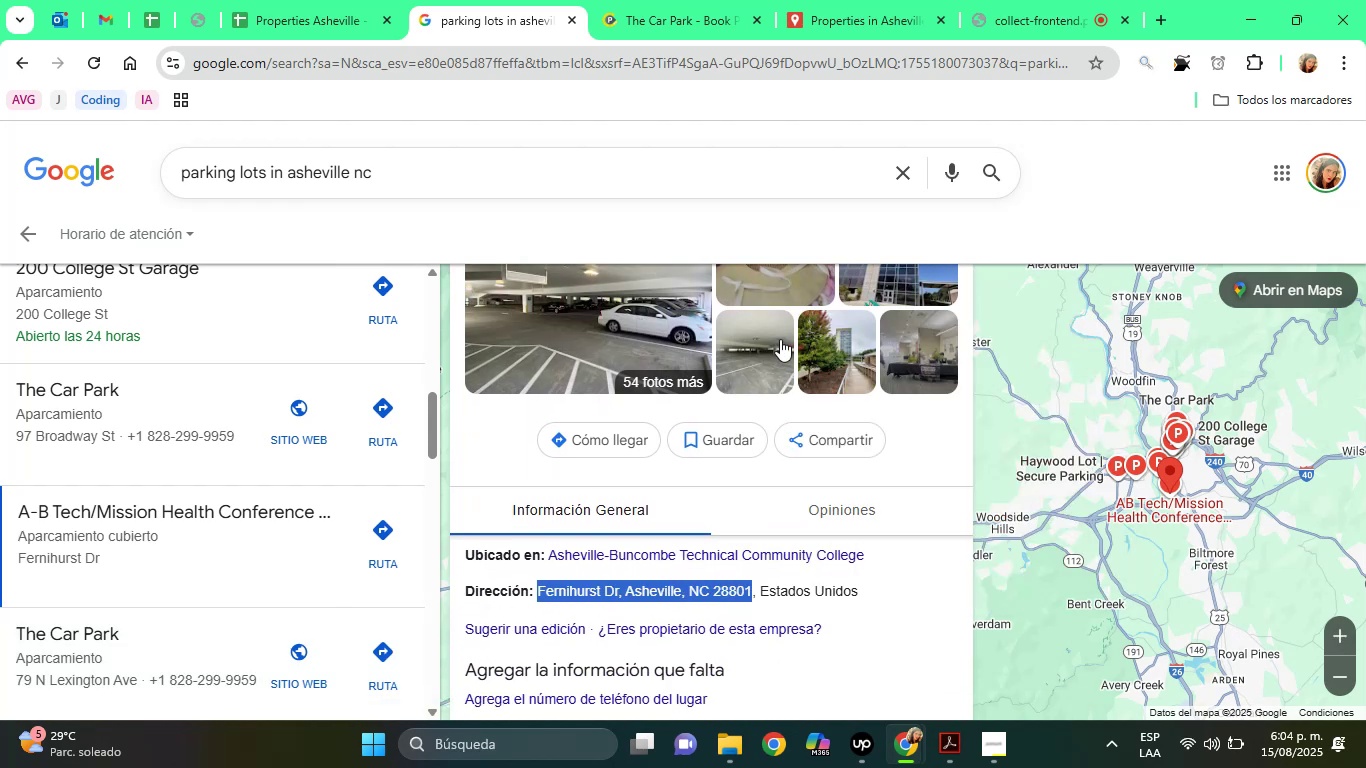 
left_click([304, 0])
 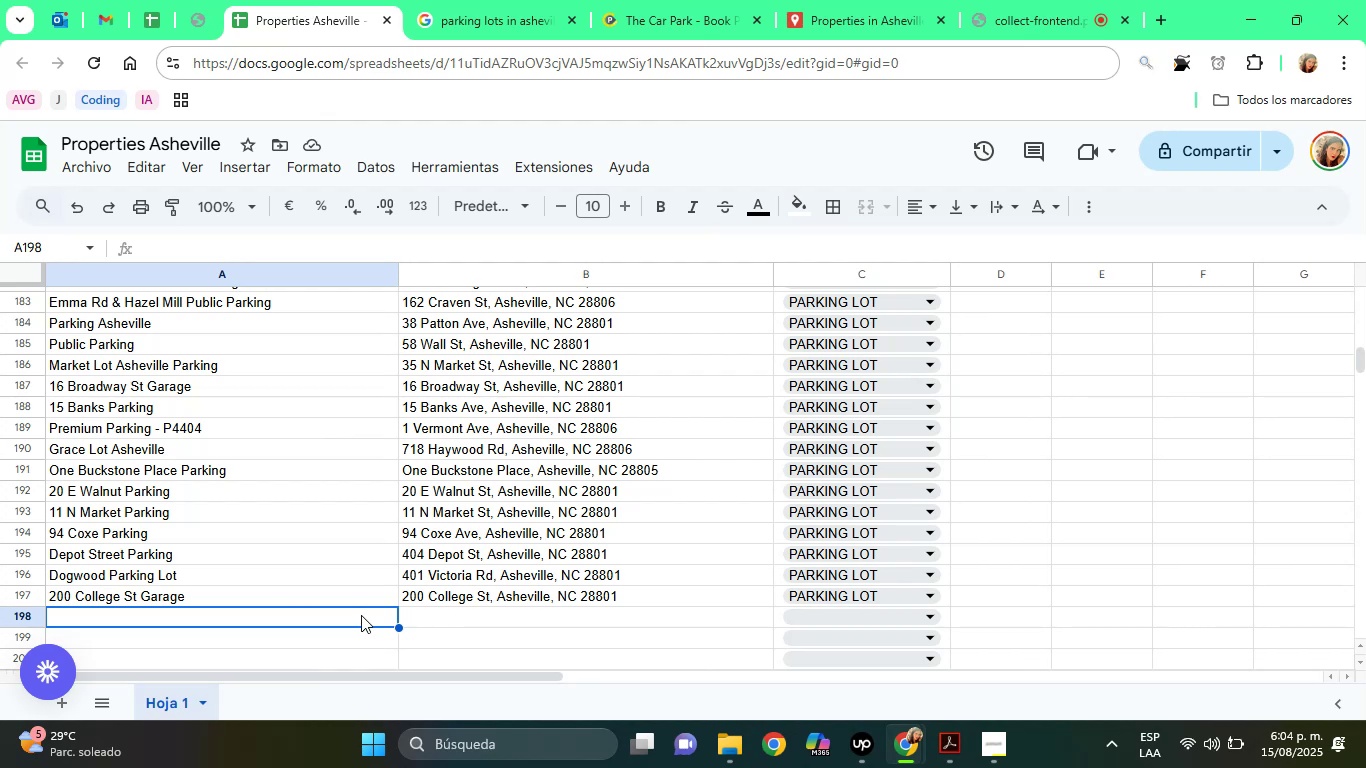 
left_click([422, 613])
 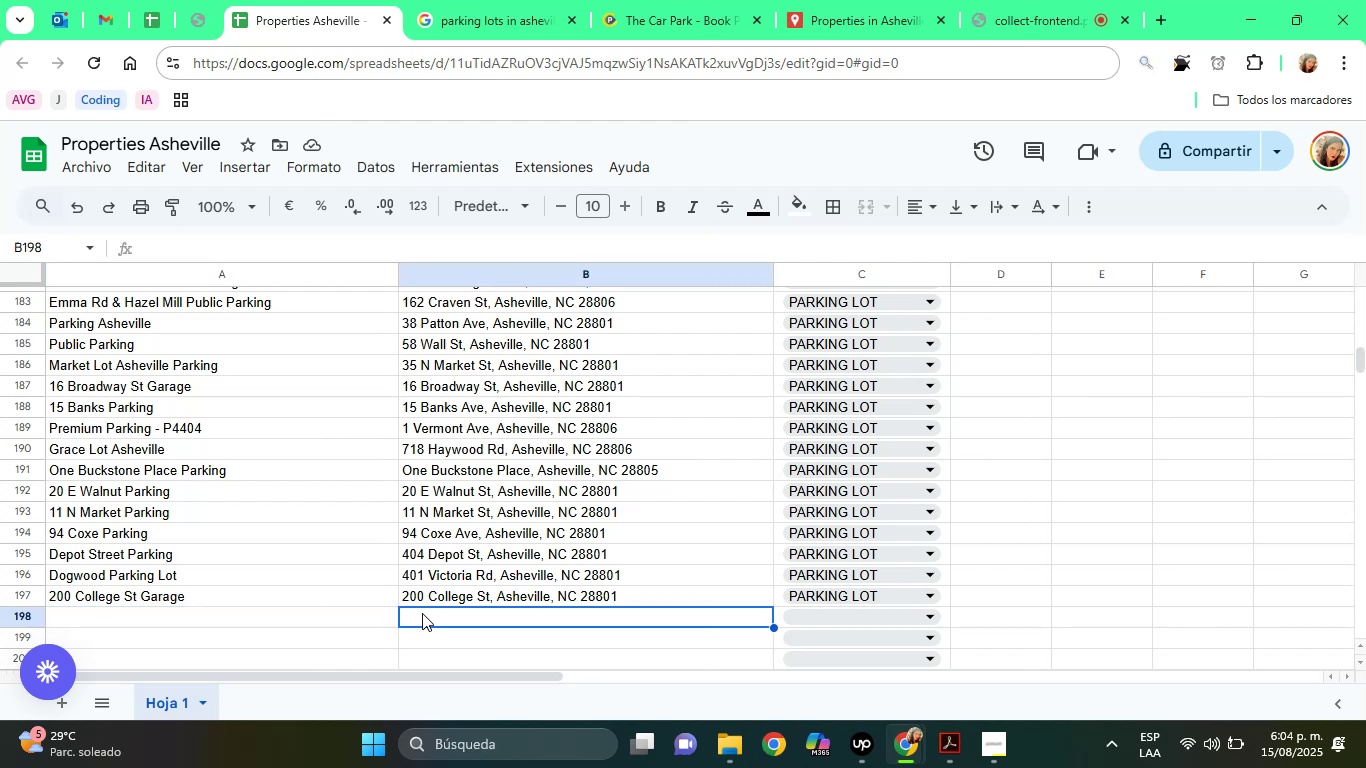 
right_click([422, 613])
 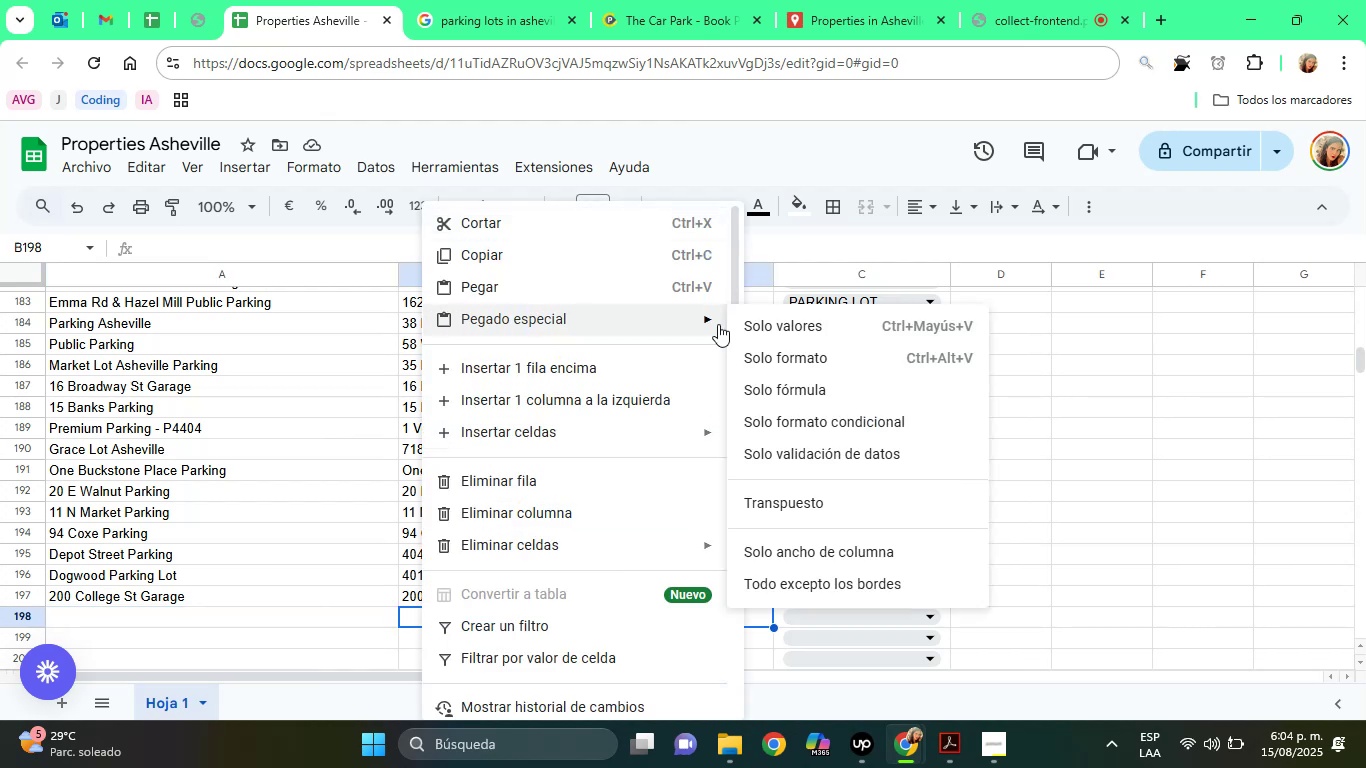 
left_click([760, 322])
 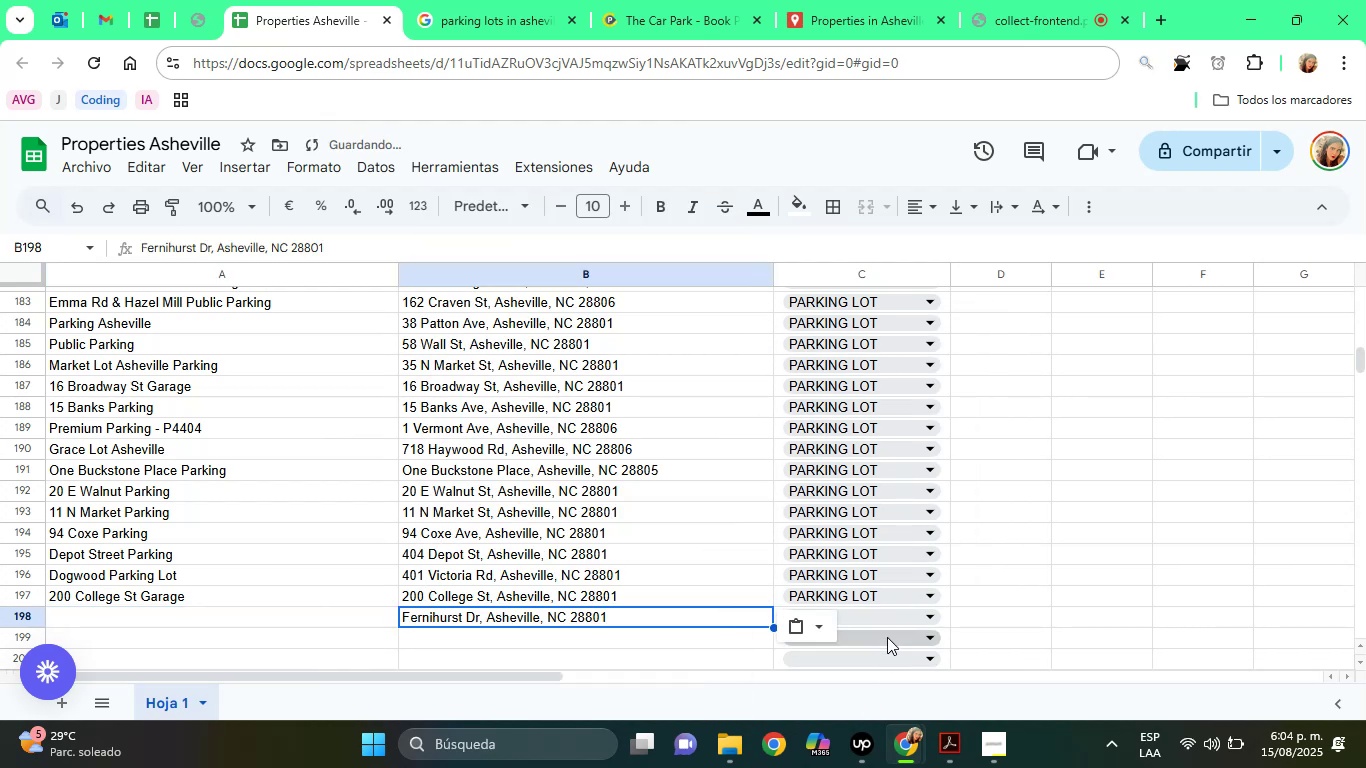 
left_click([878, 614])
 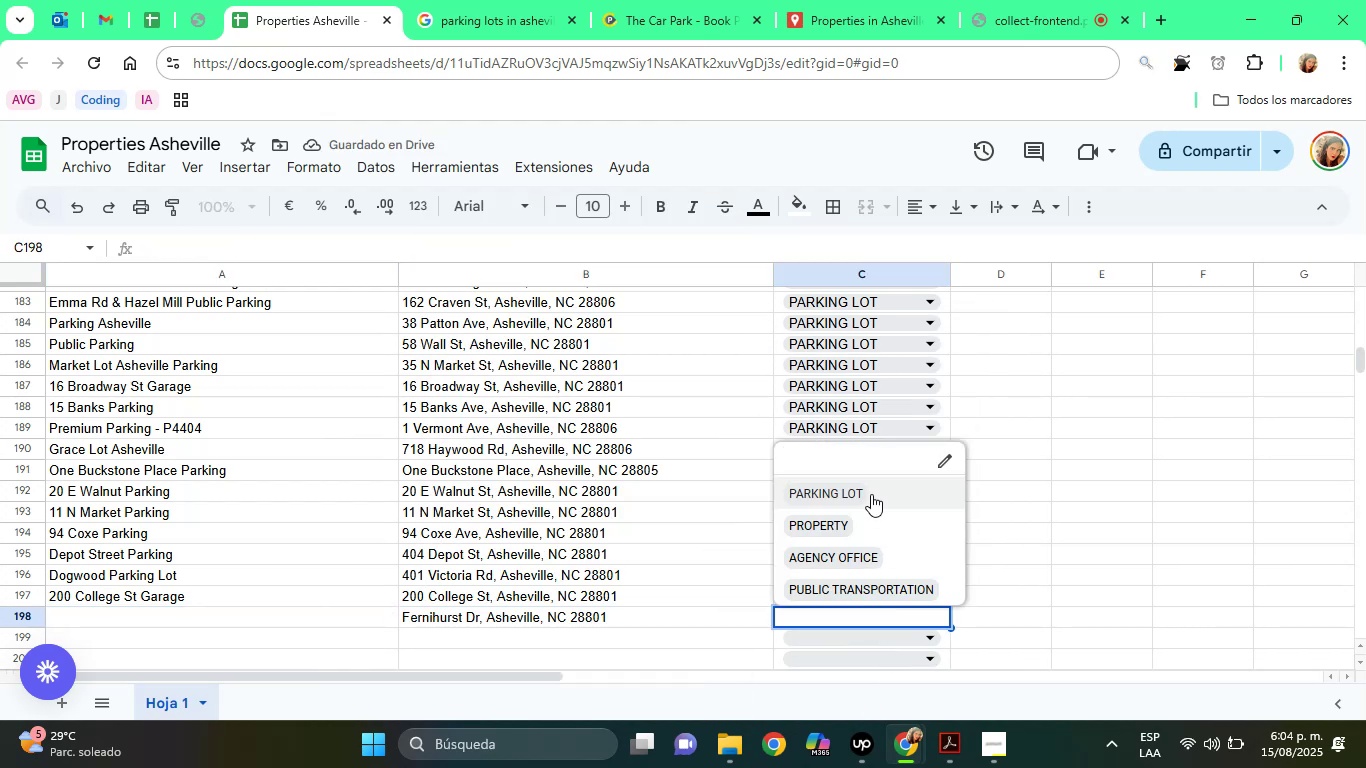 
left_click([870, 494])
 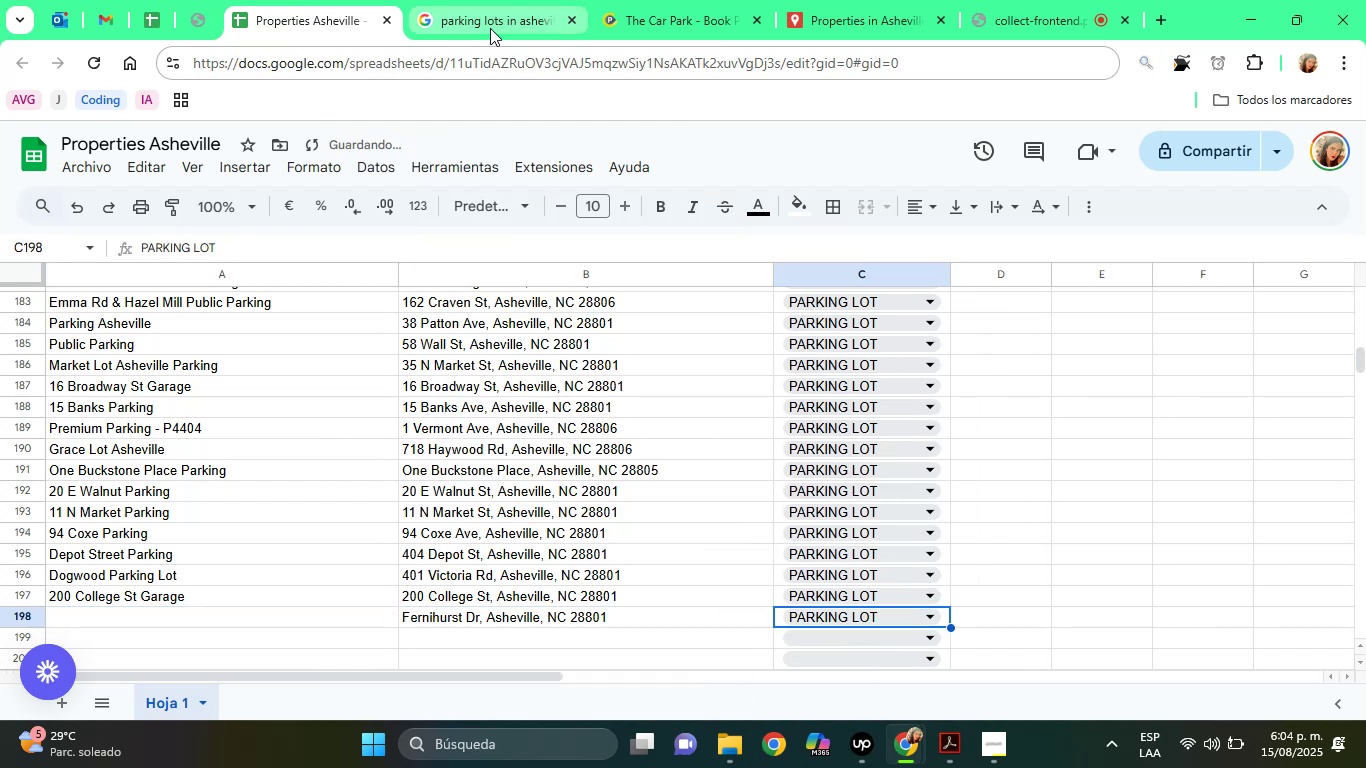 
left_click([490, 28])
 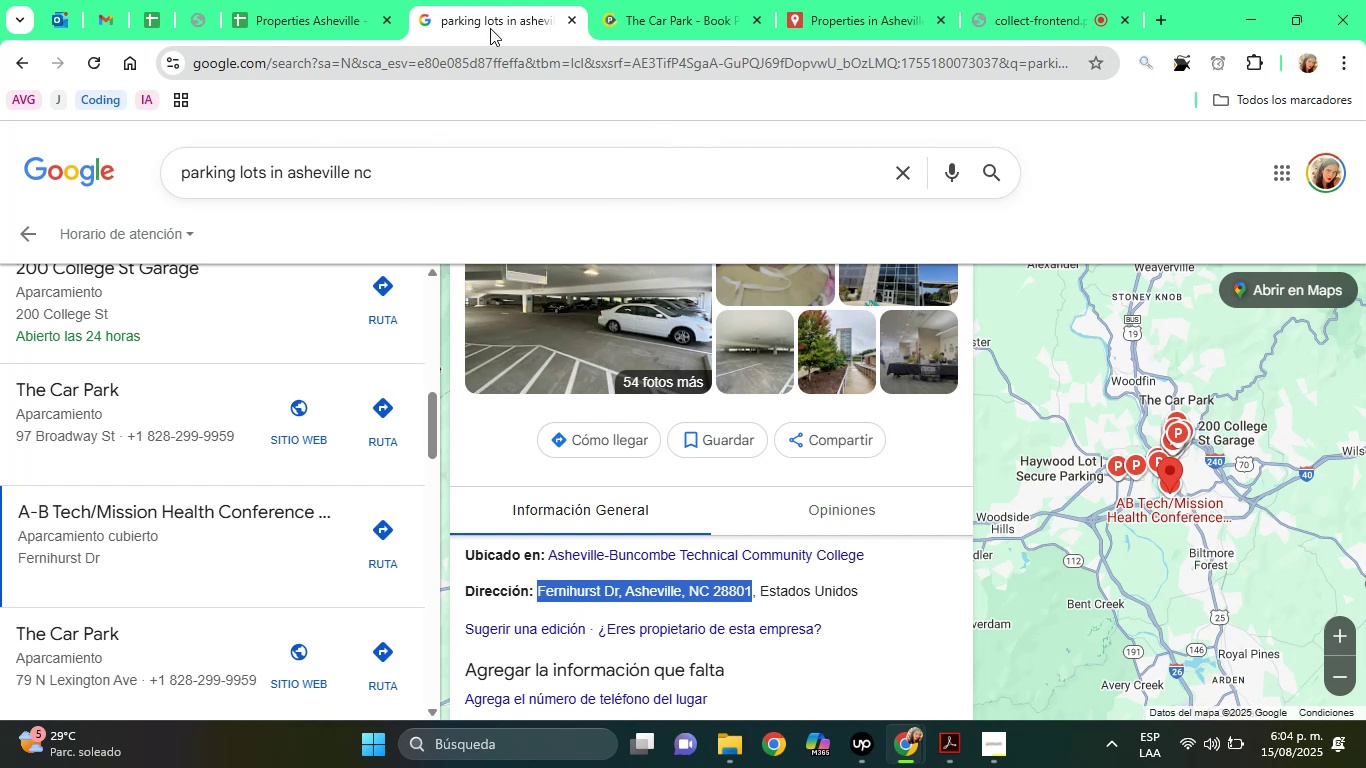 
wait(21.21)
 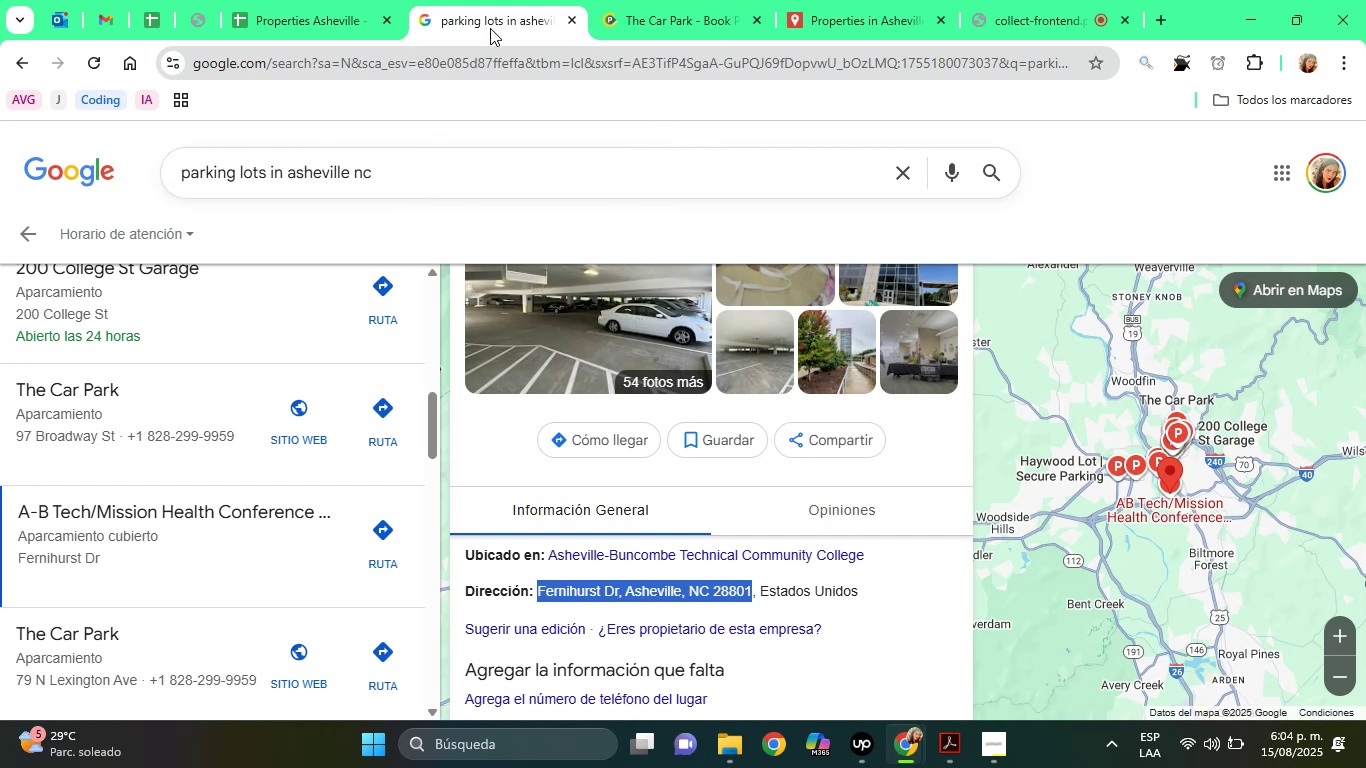 
right_click([610, 584])
 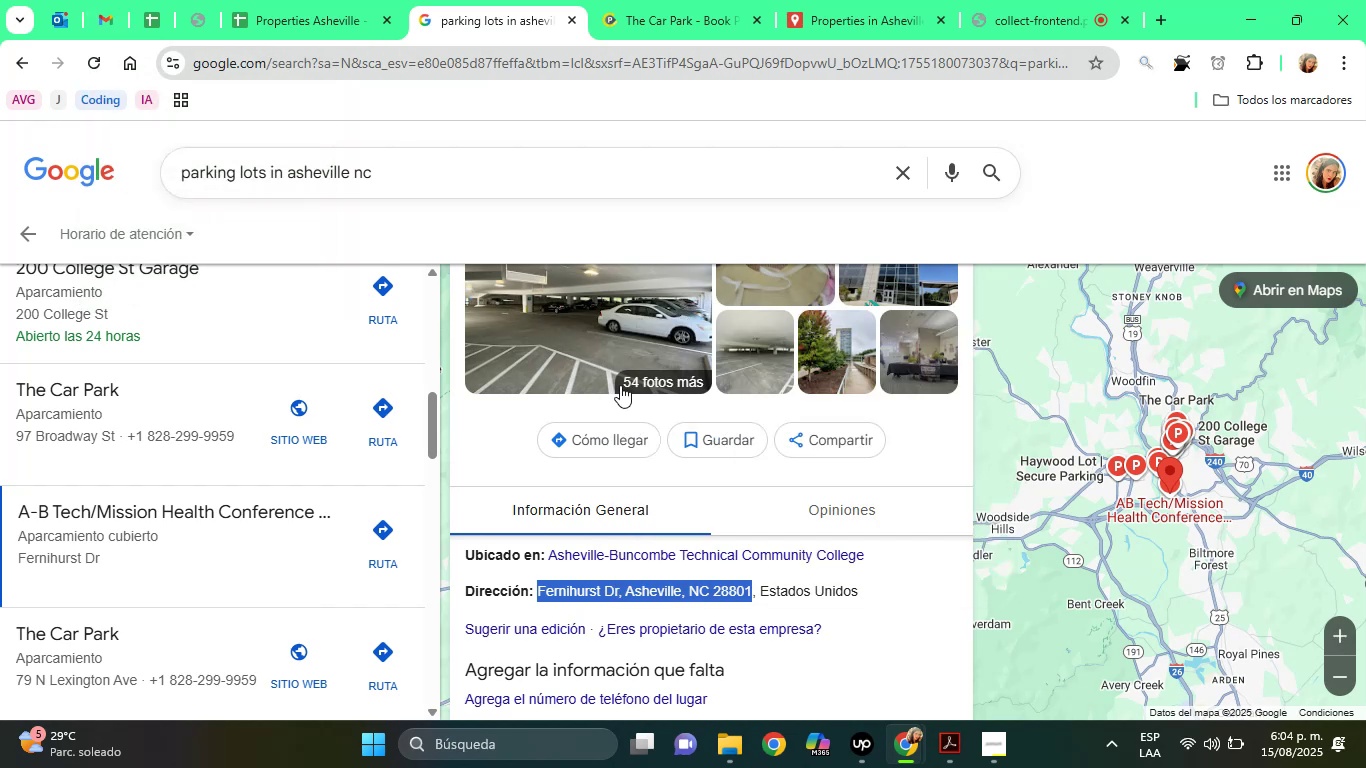 
left_click([511, 444])
 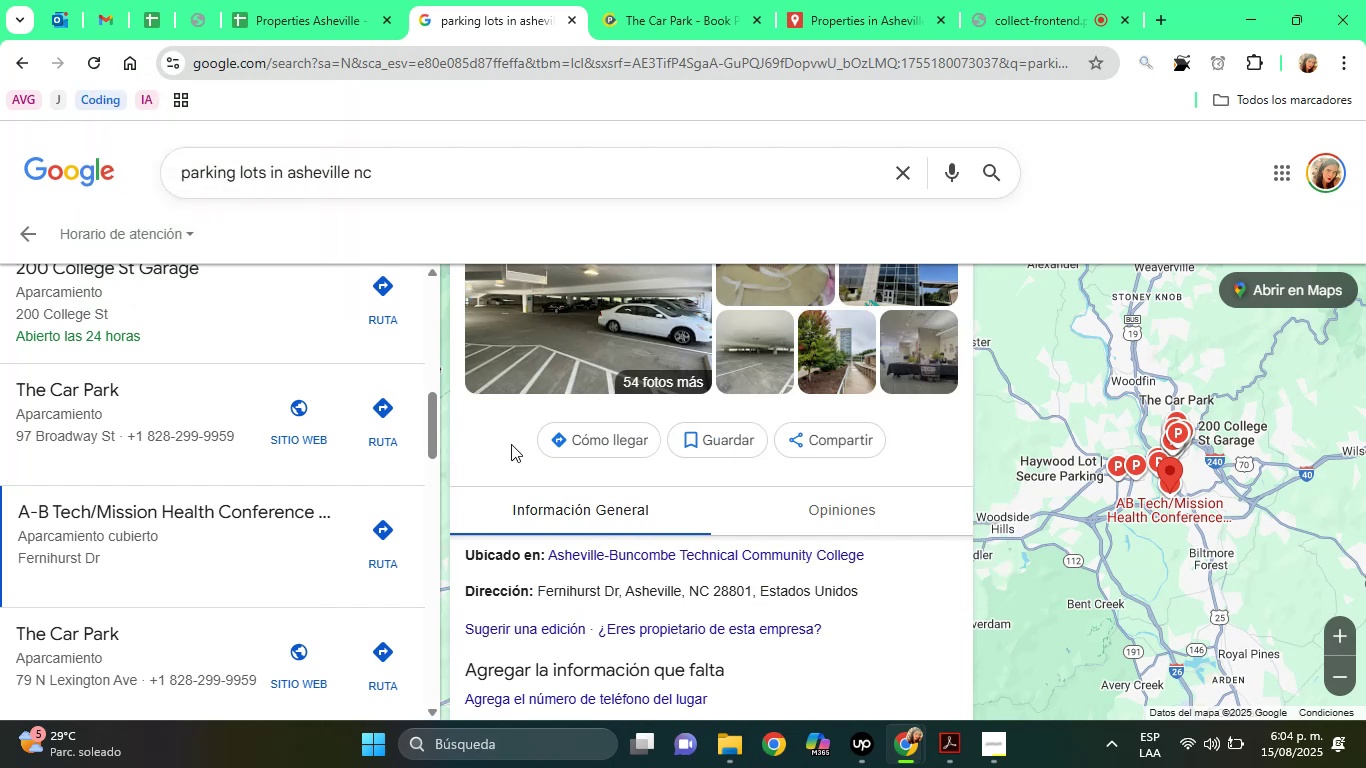 
key(ArrowUp)
 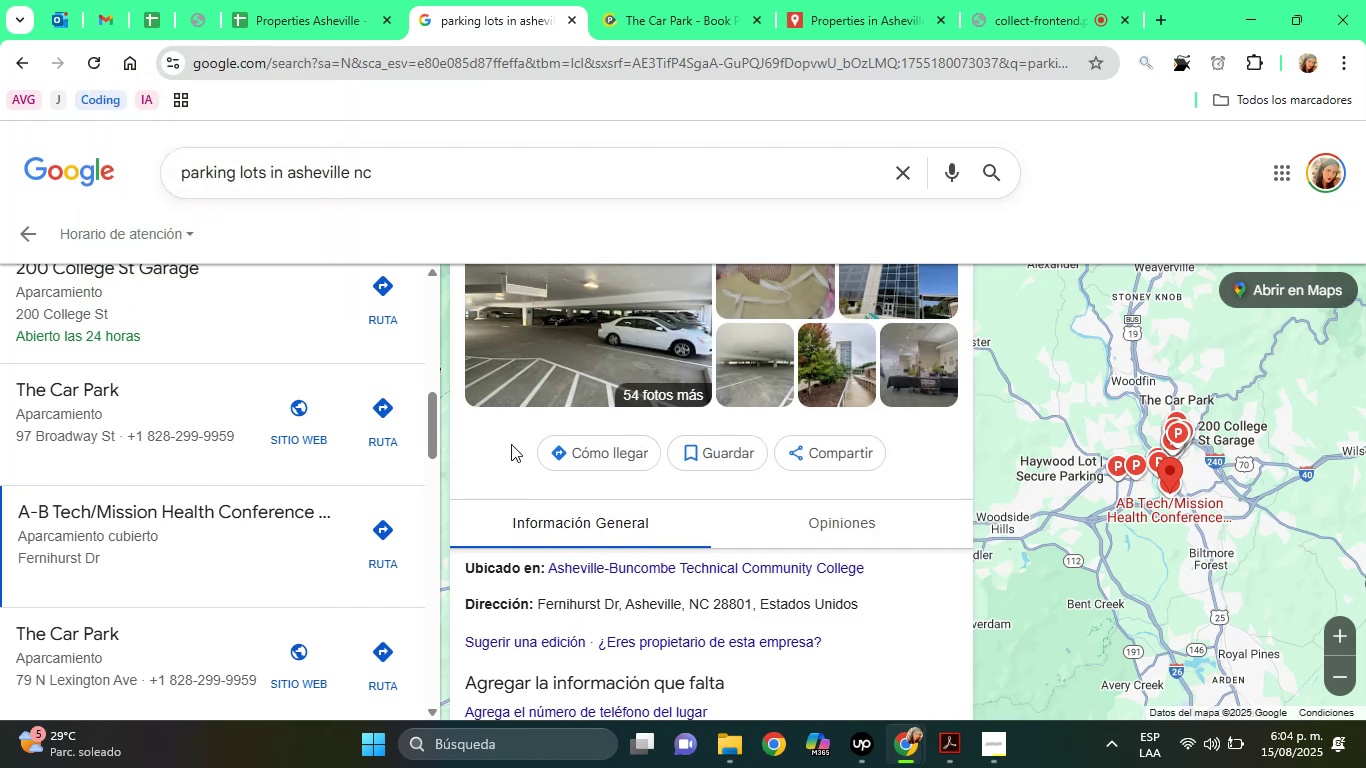 
key(ArrowUp)
 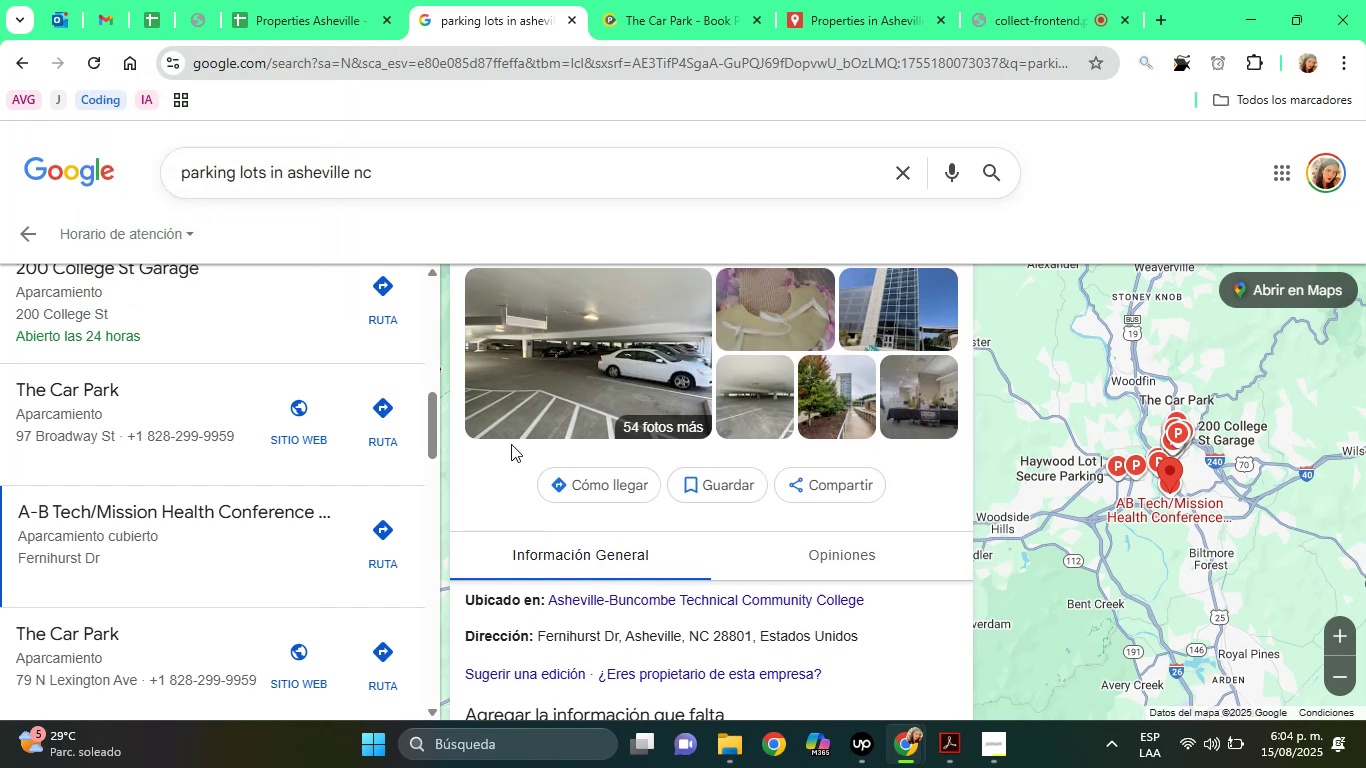 
key(ArrowUp)
 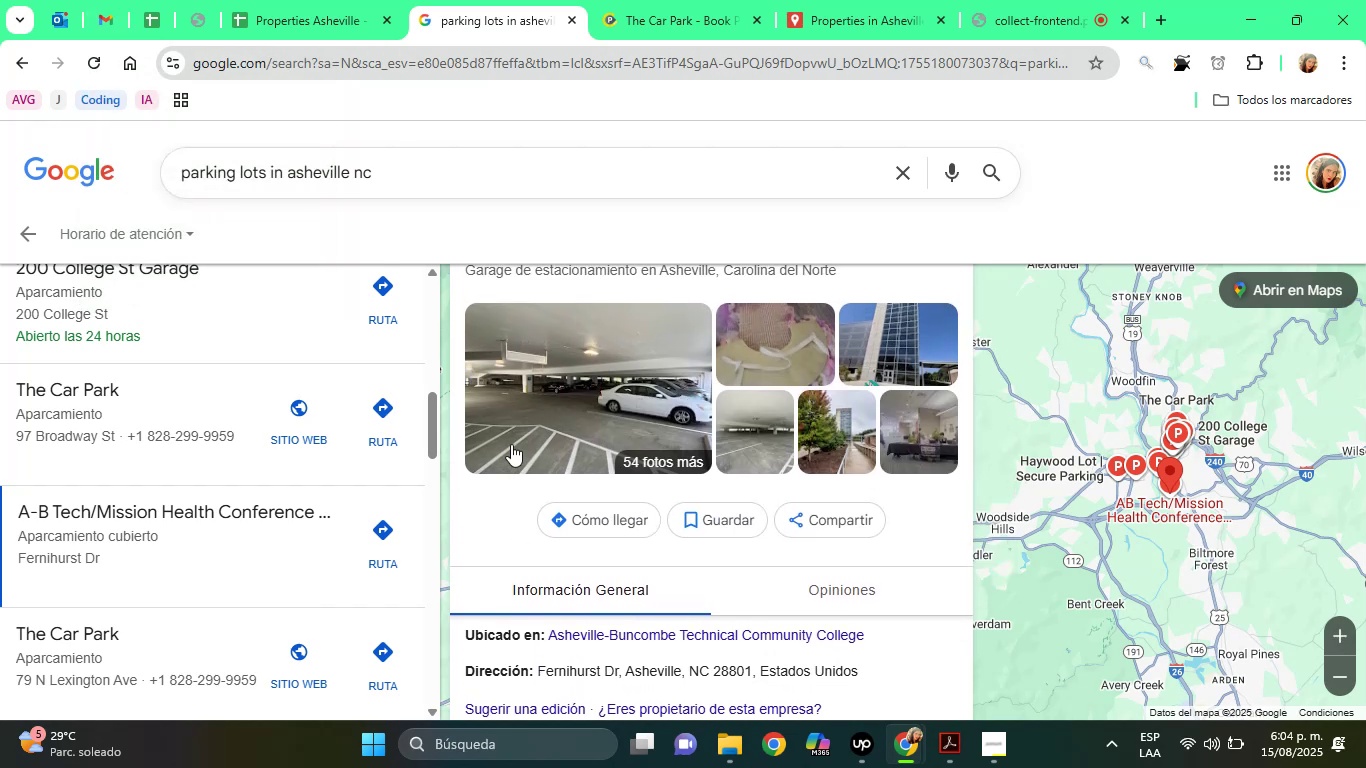 
key(ArrowUp)
 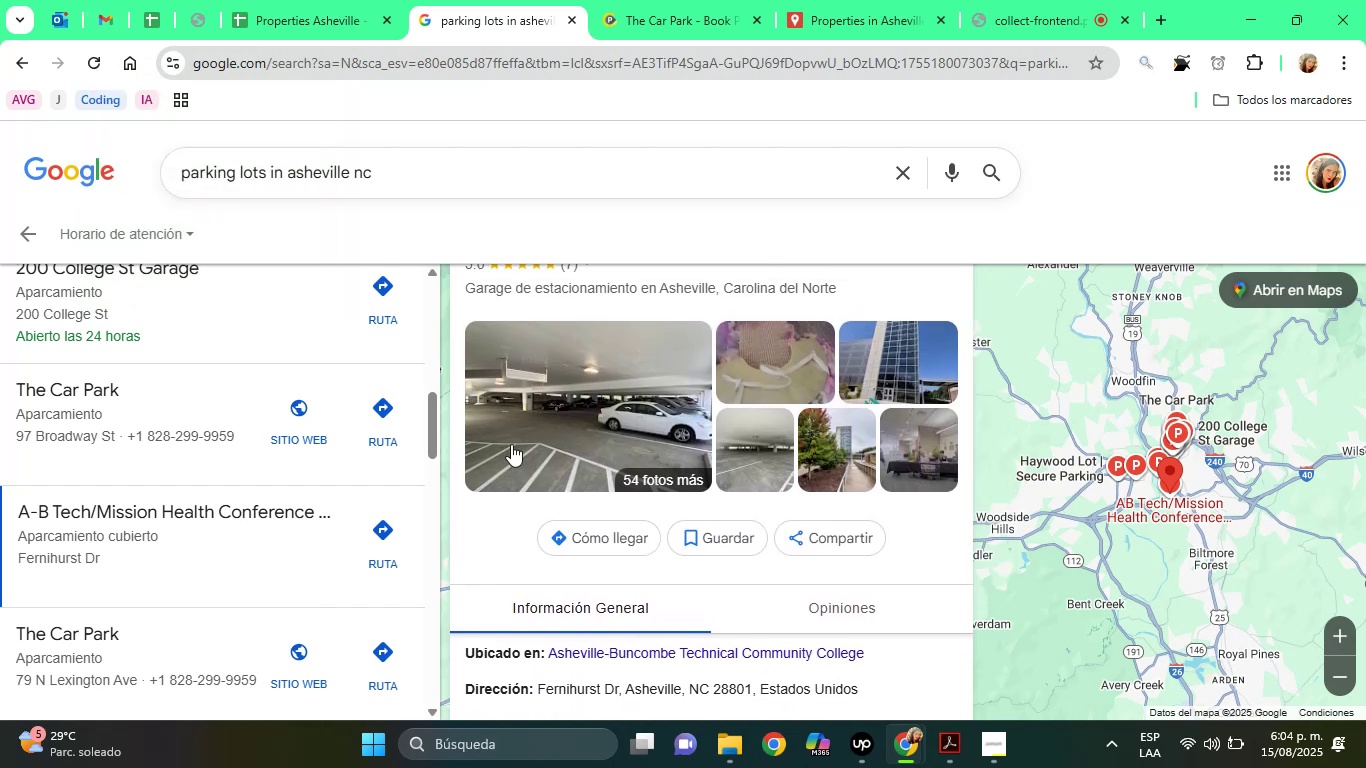 
key(ArrowUp)
 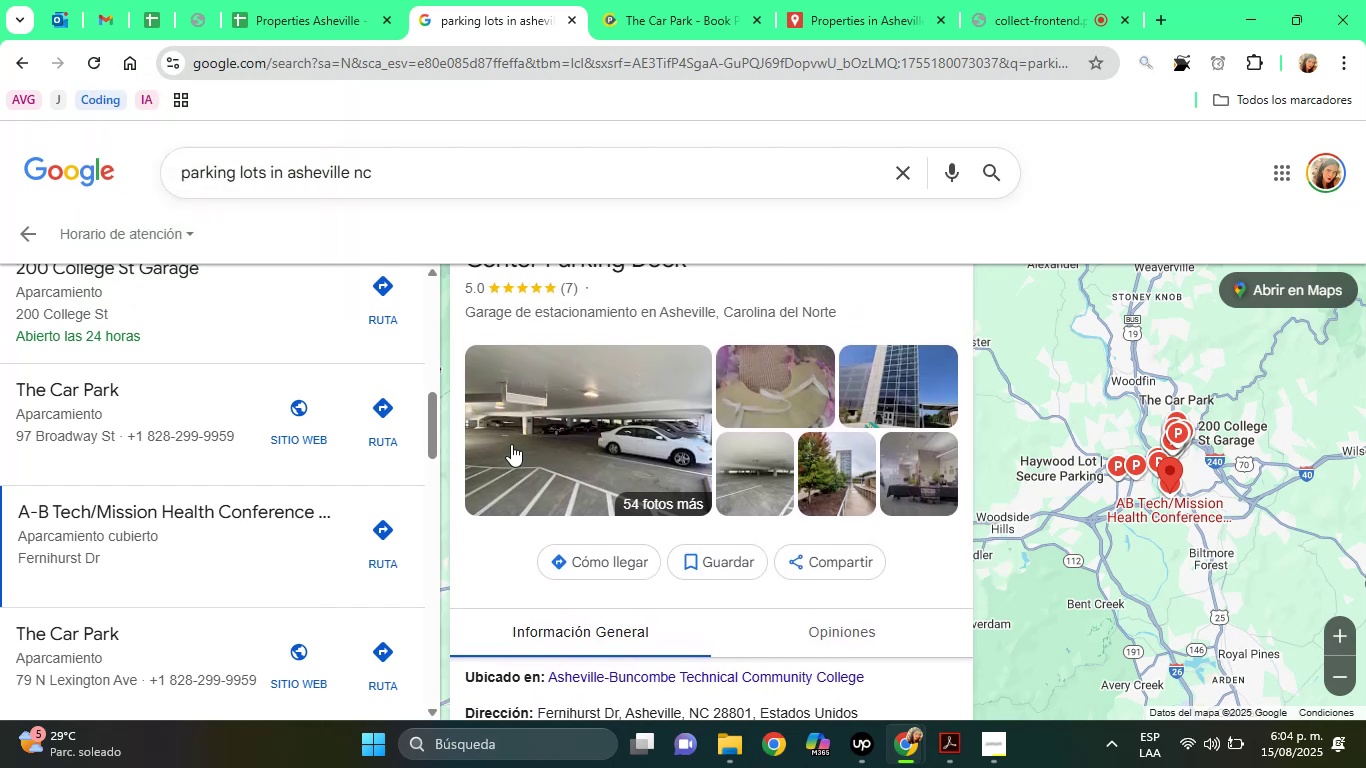 
key(ArrowUp)
 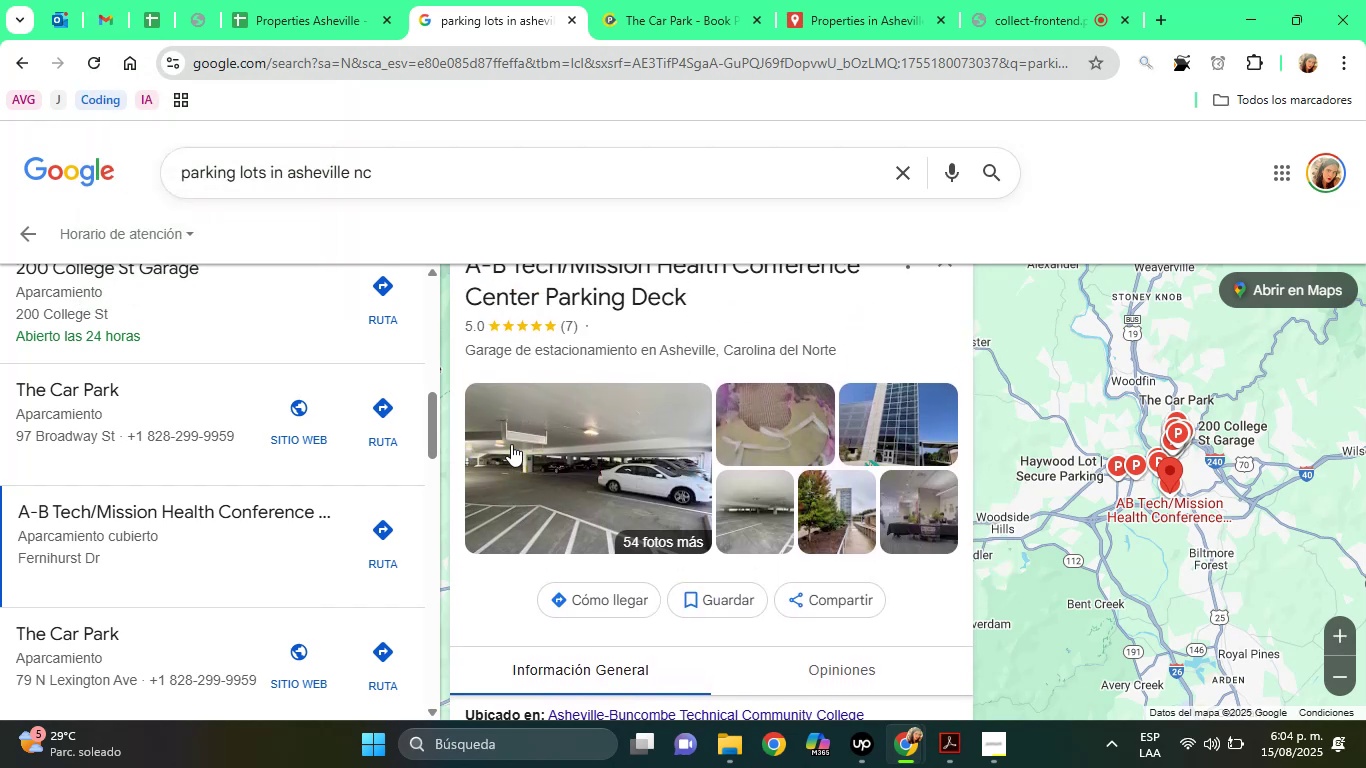 
key(ArrowUp)
 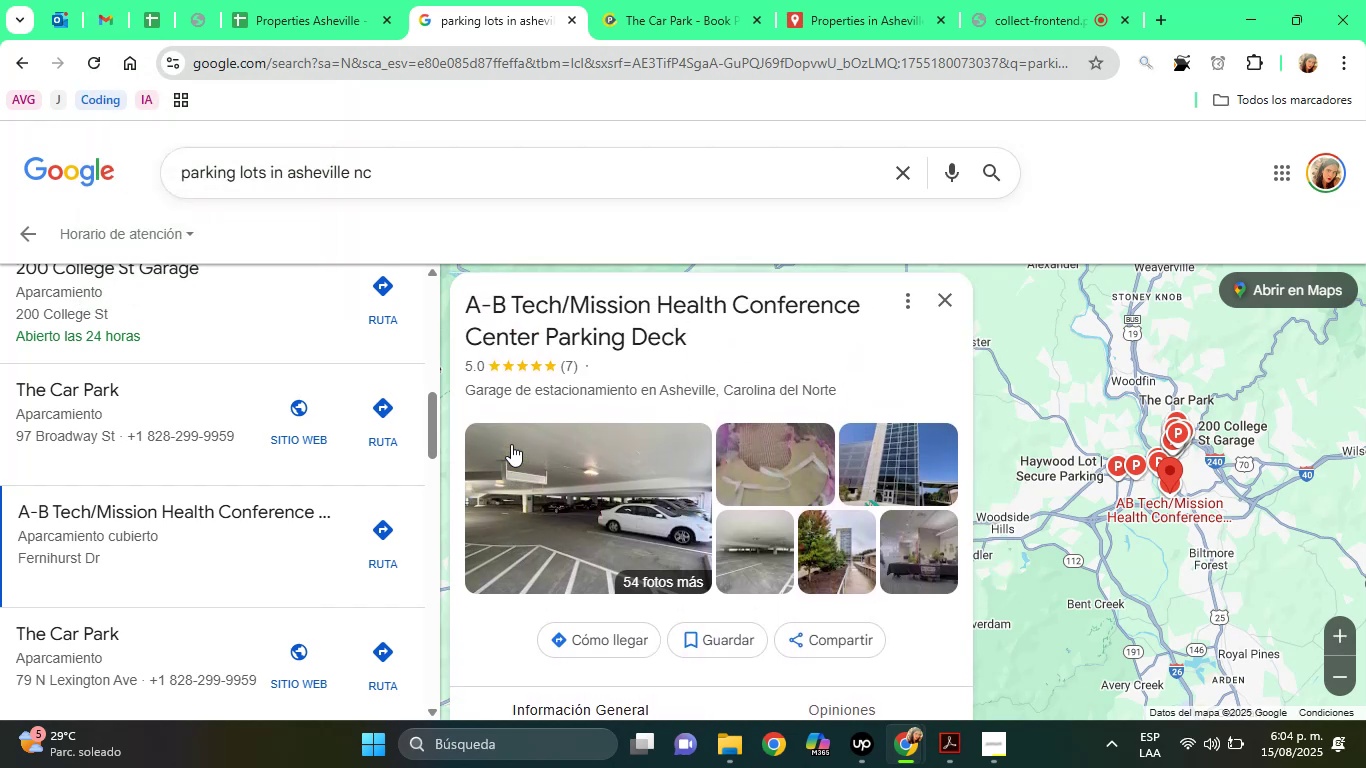 
key(ArrowUp)
 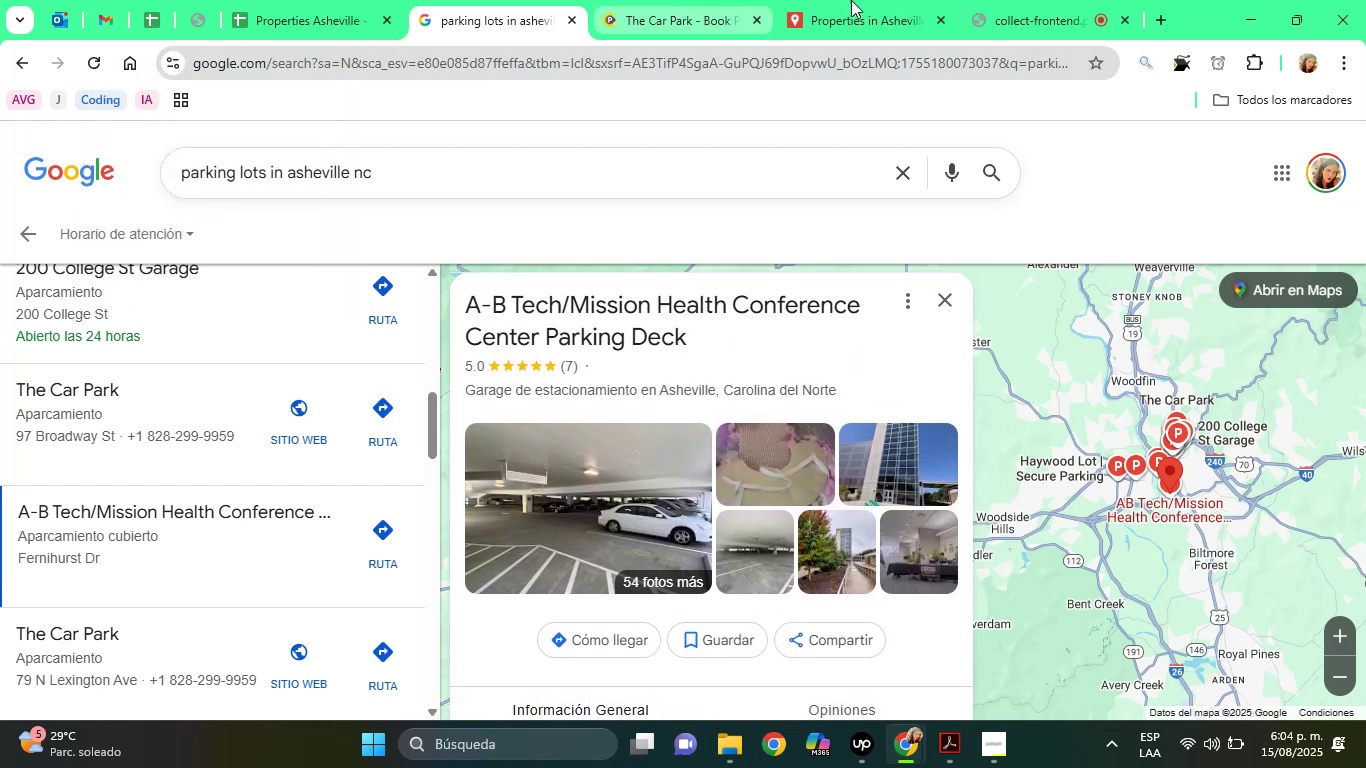 
left_click([892, 0])
 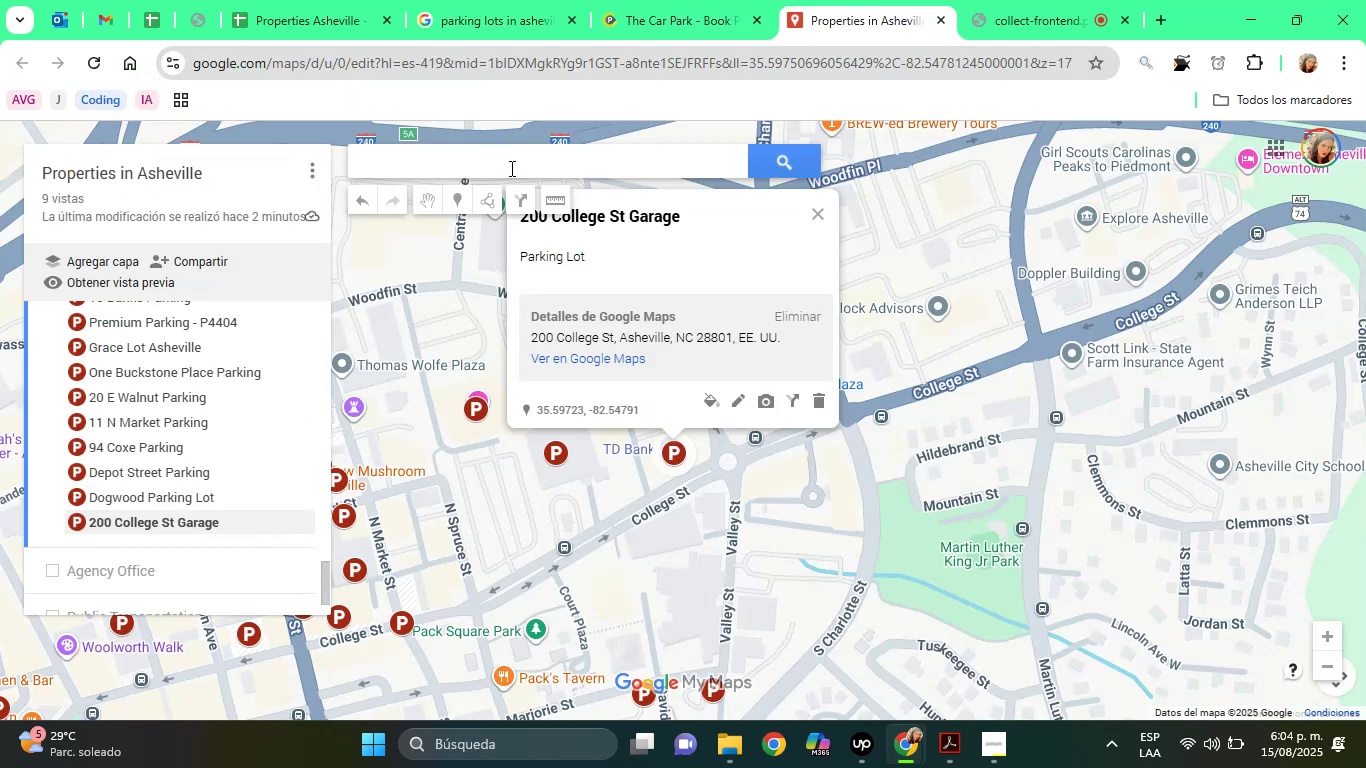 
right_click([509, 167])
 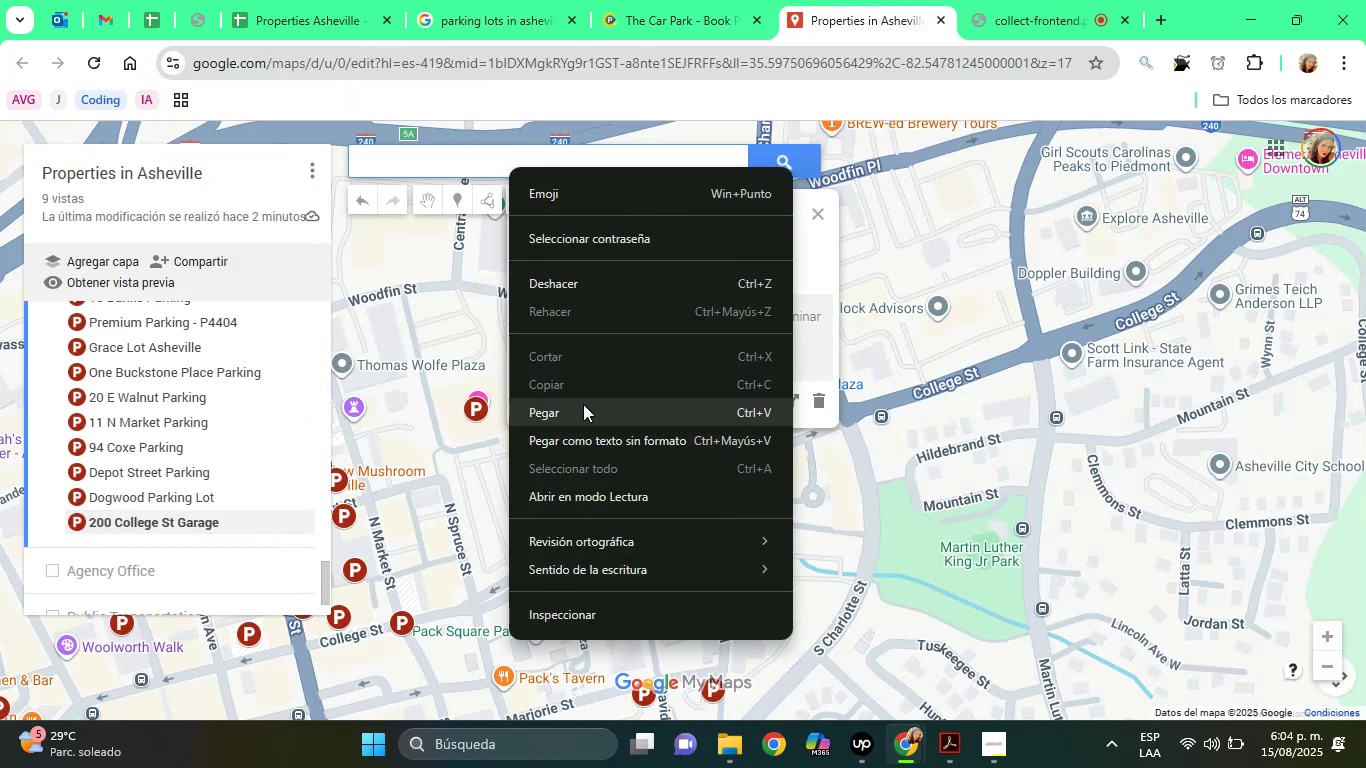 
left_click([583, 404])
 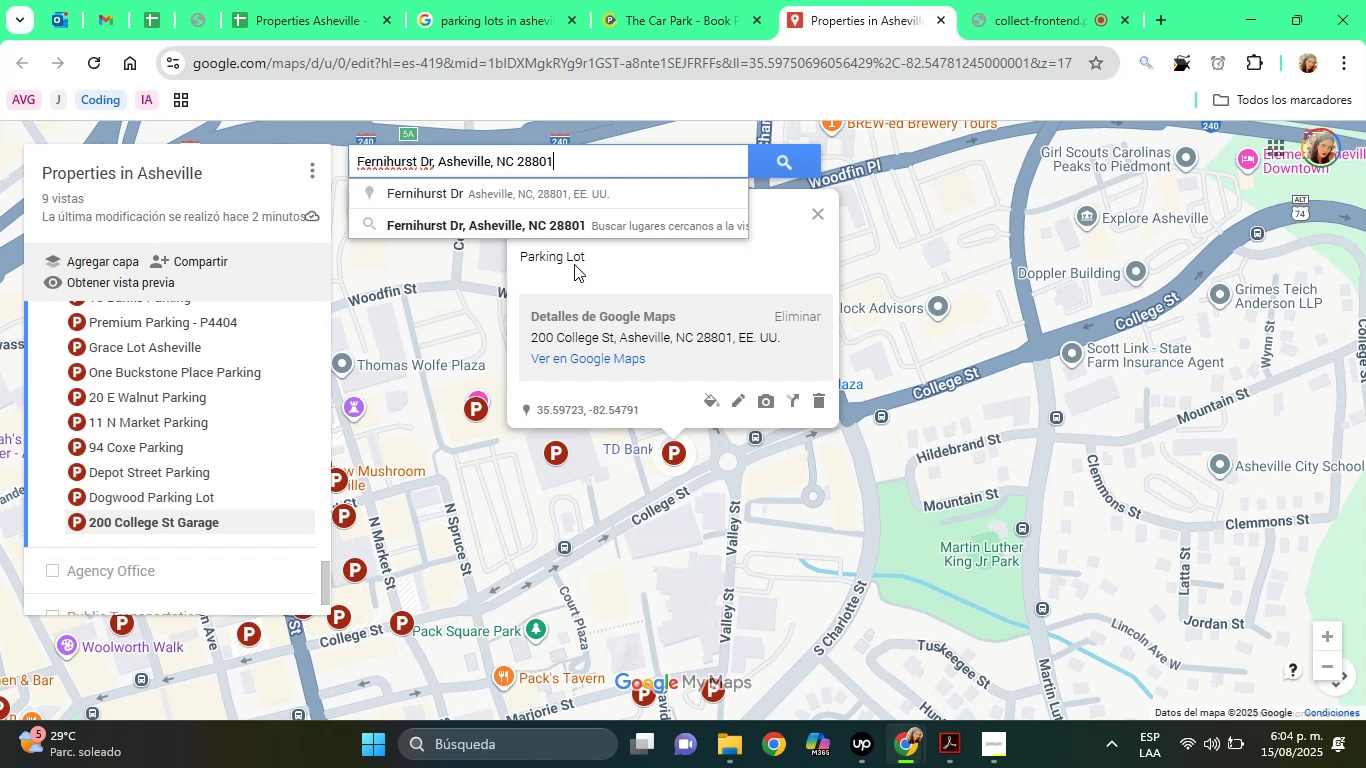 
left_click([562, 227])
 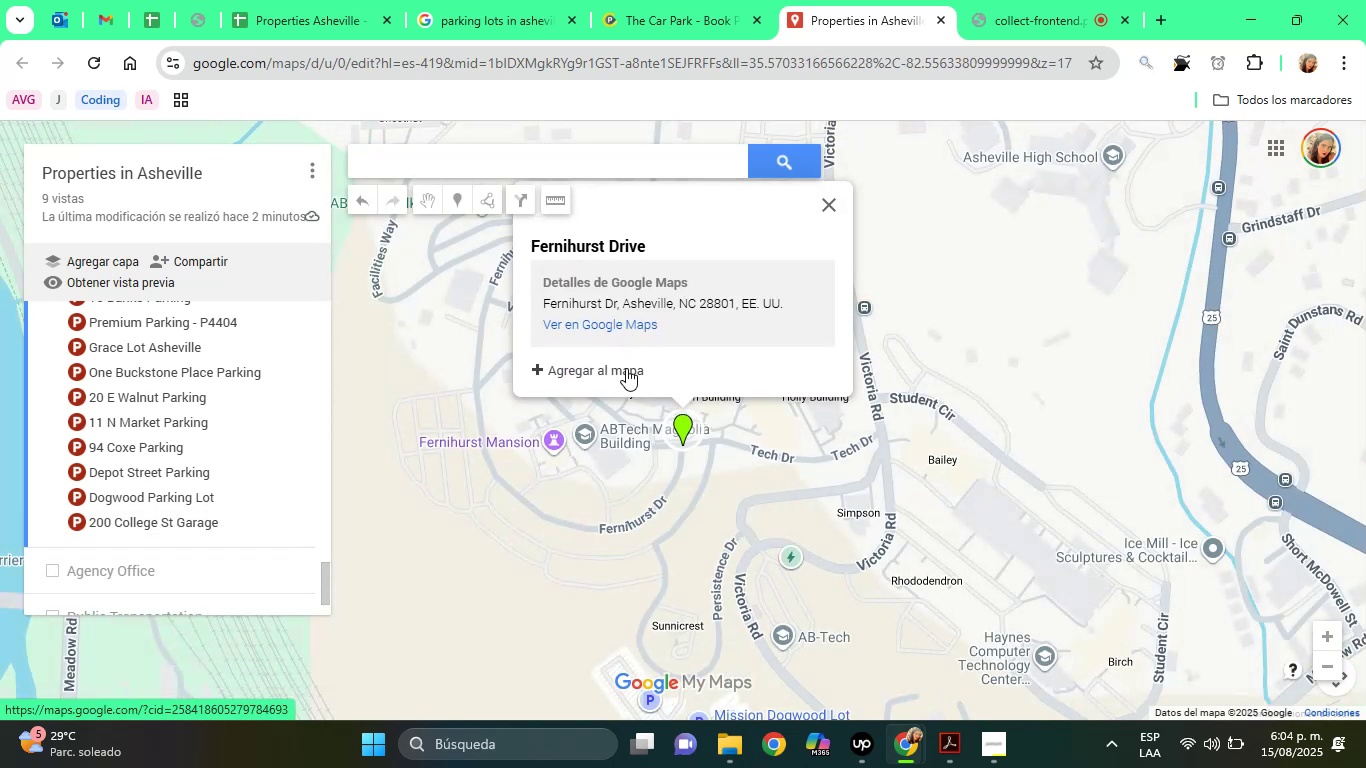 
wait(9.67)
 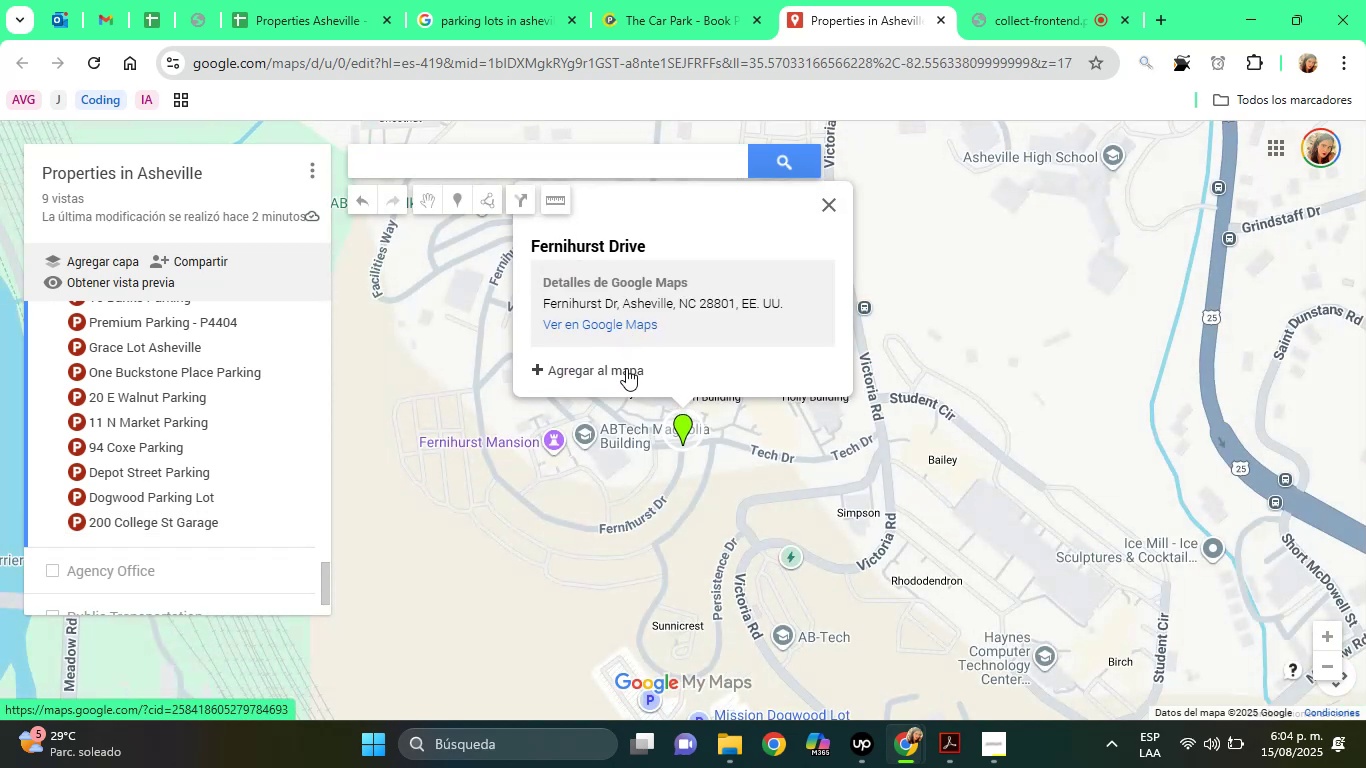 
left_click([482, 0])
 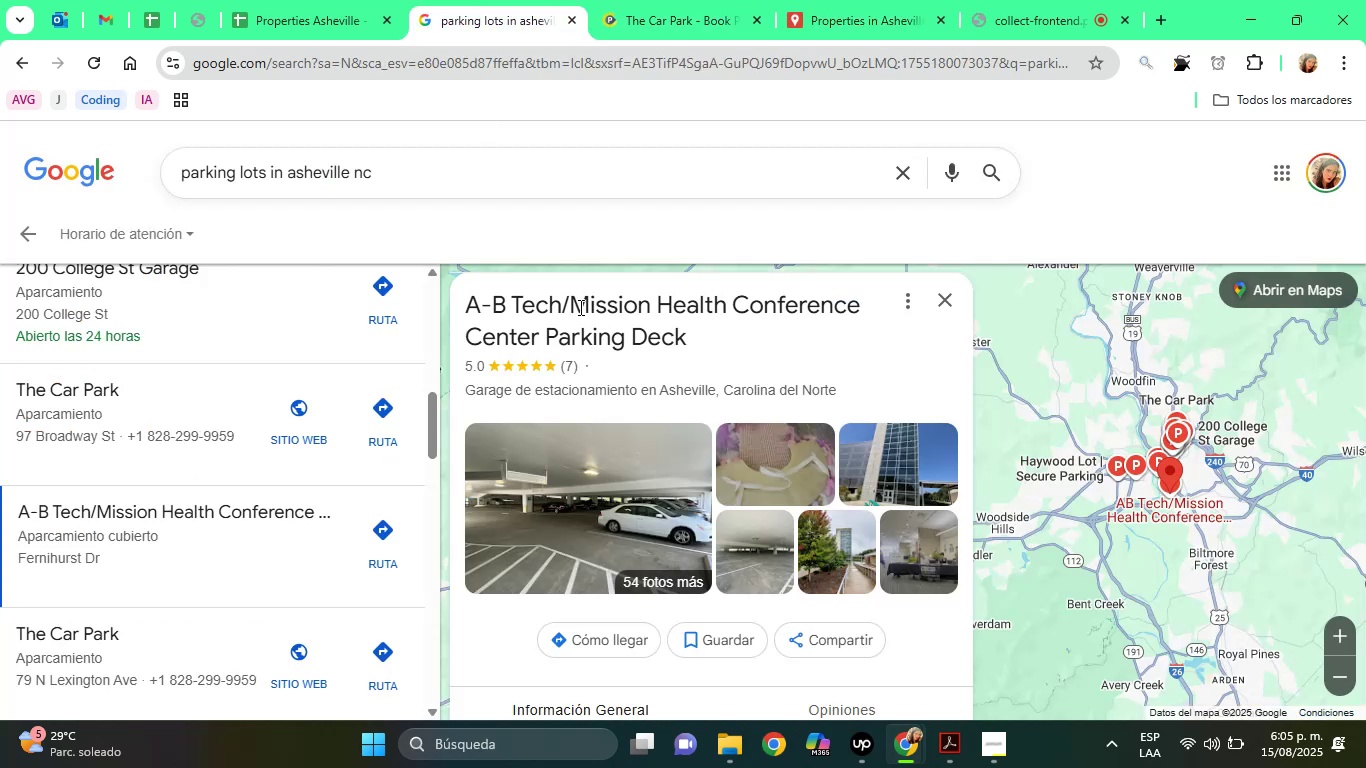 
left_click_drag(start_coordinate=[575, 305], to_coordinate=[701, 332])
 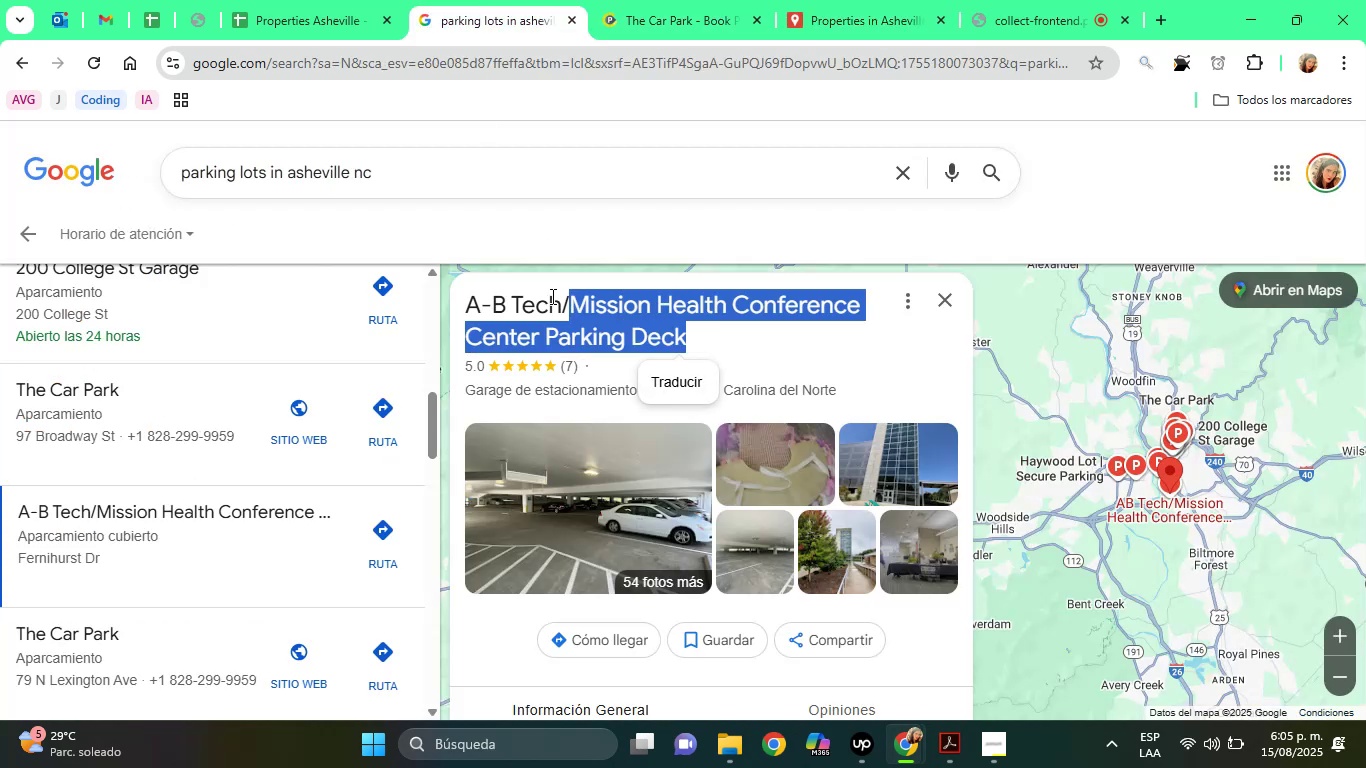 
double_click([551, 296])
 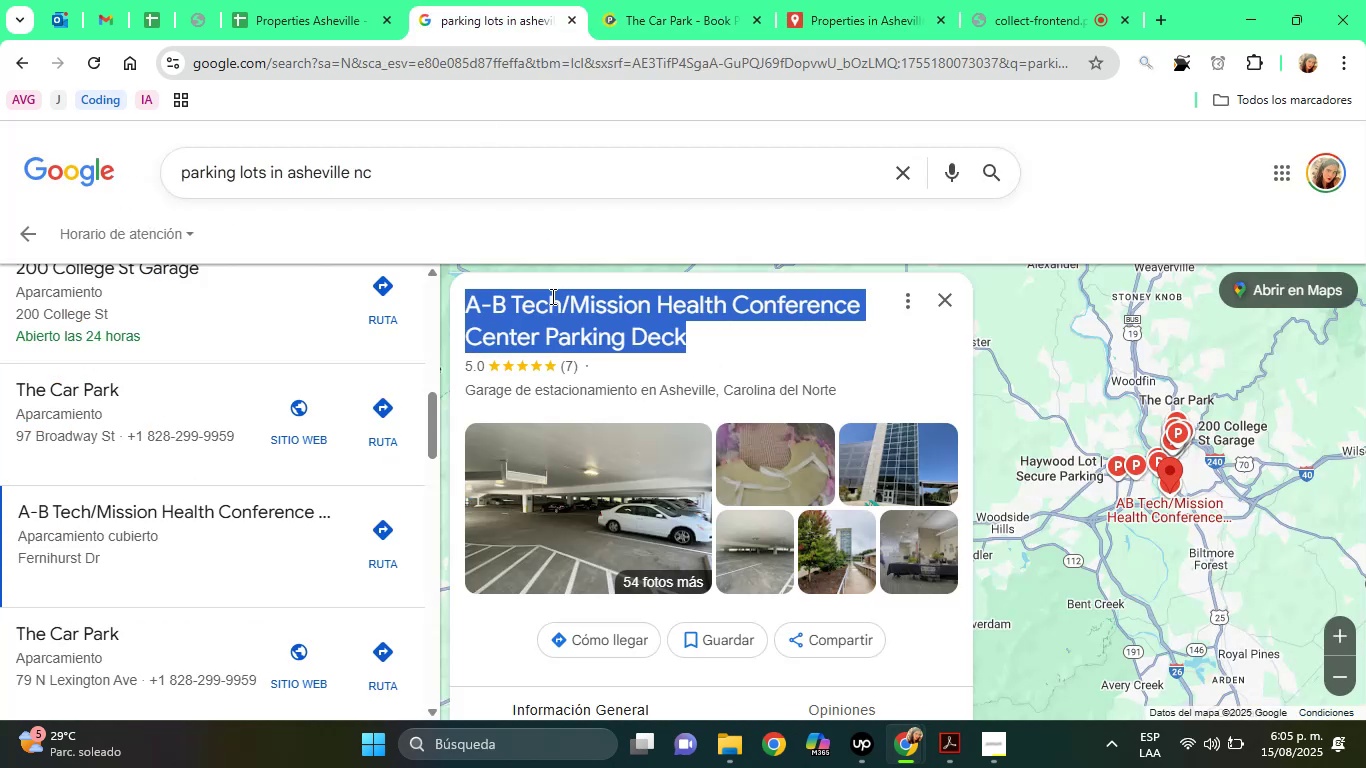 
triple_click([551, 296])
 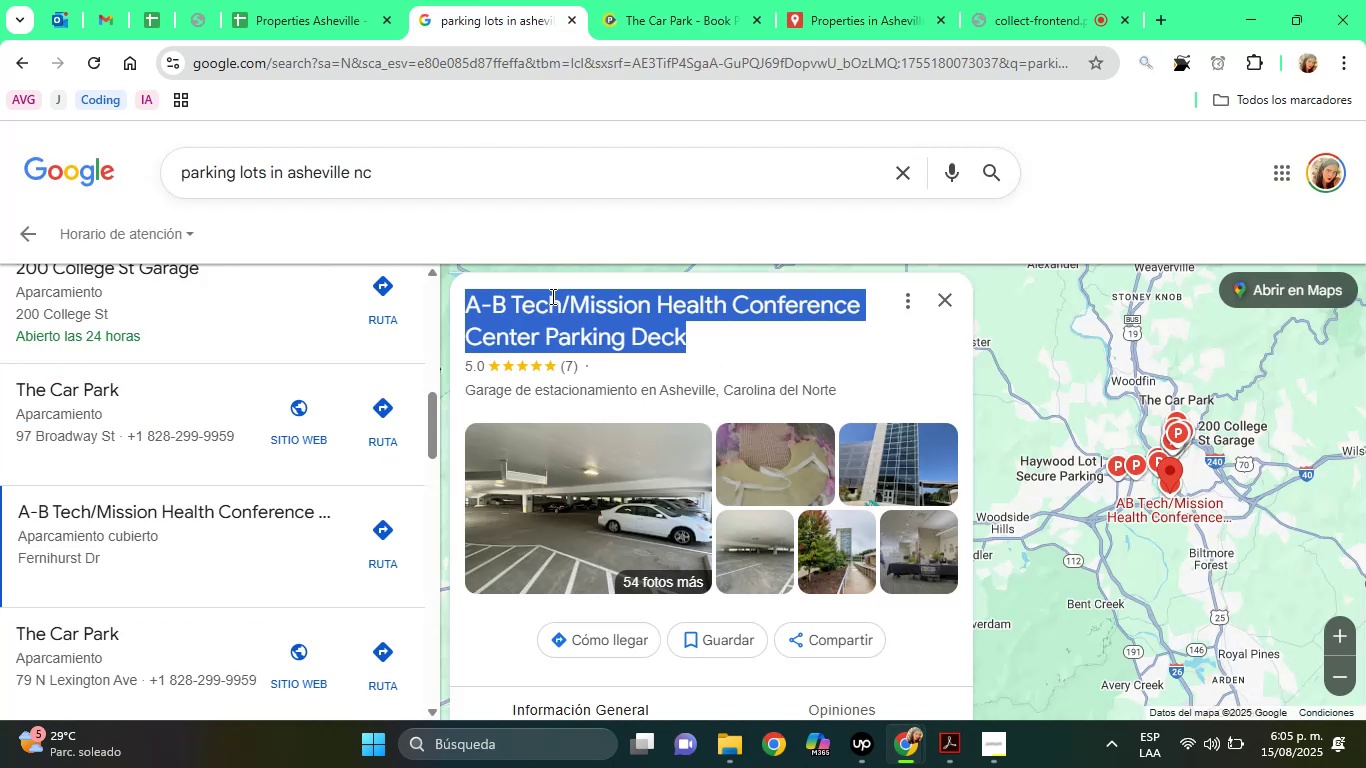 
right_click([551, 296])
 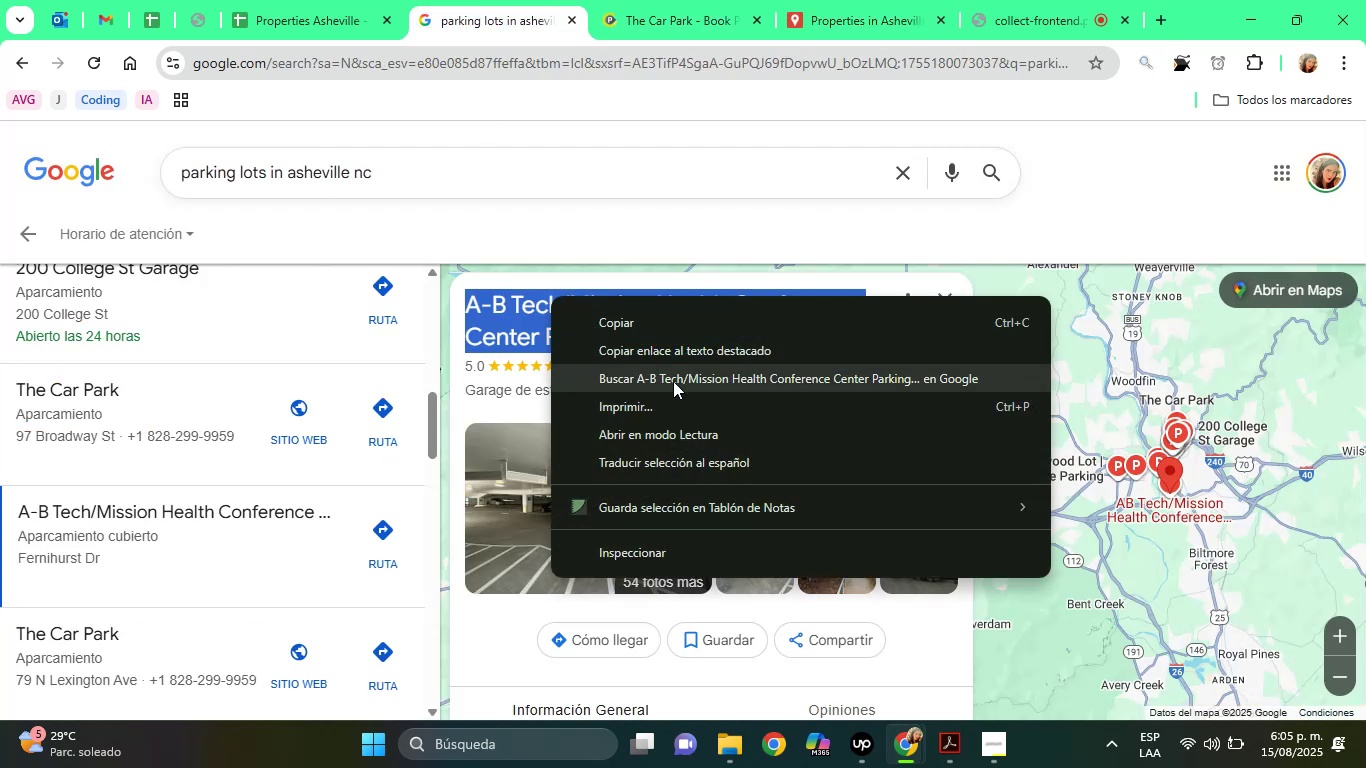 
left_click([673, 381])
 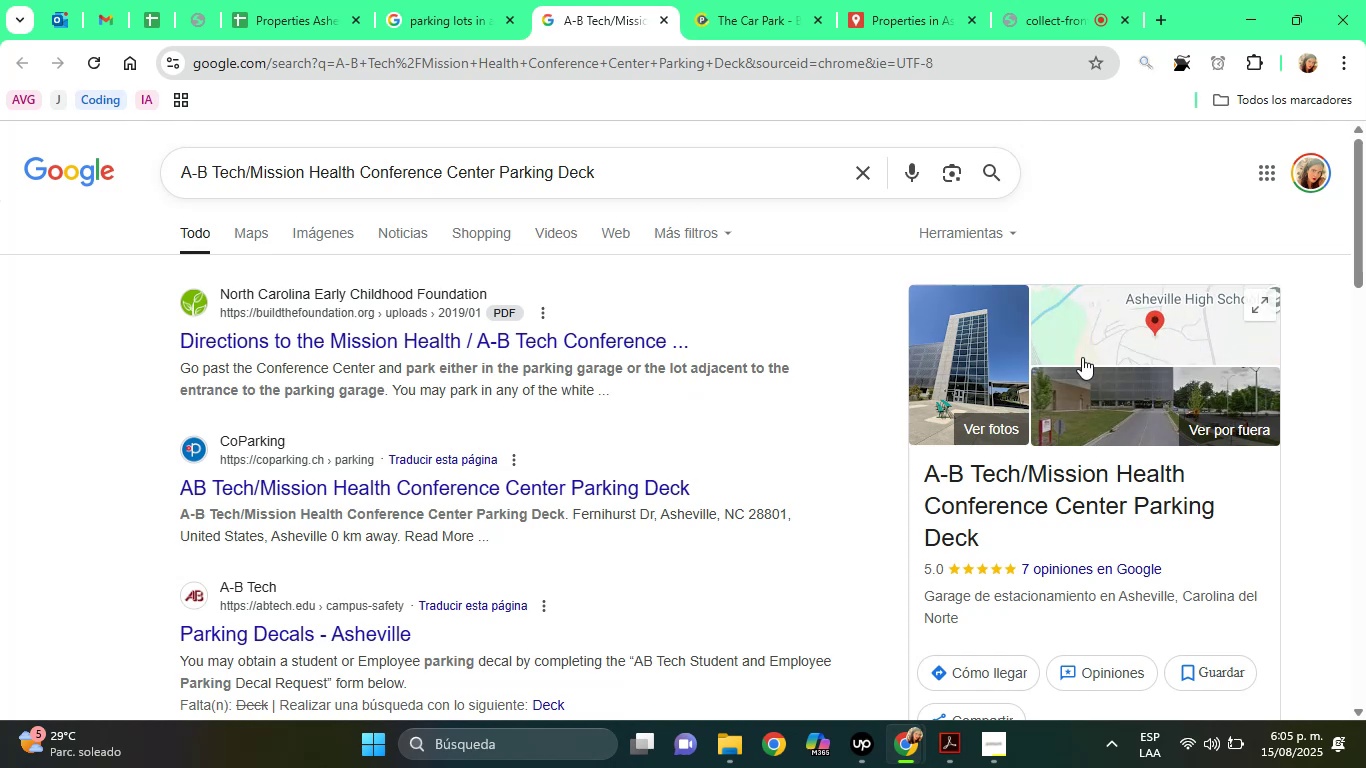 
wait(5.58)
 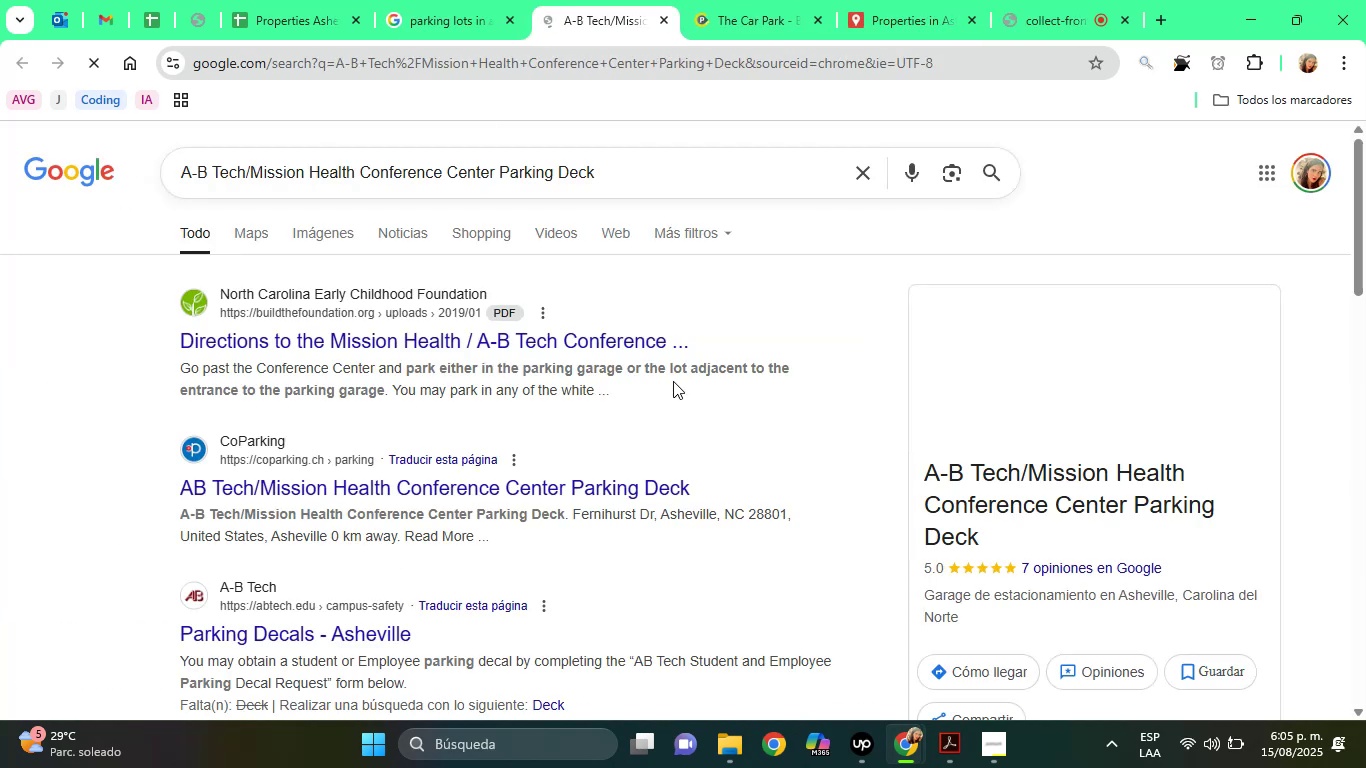 
left_click_drag(start_coordinate=[1364, 224], to_coordinate=[1365, 257])
 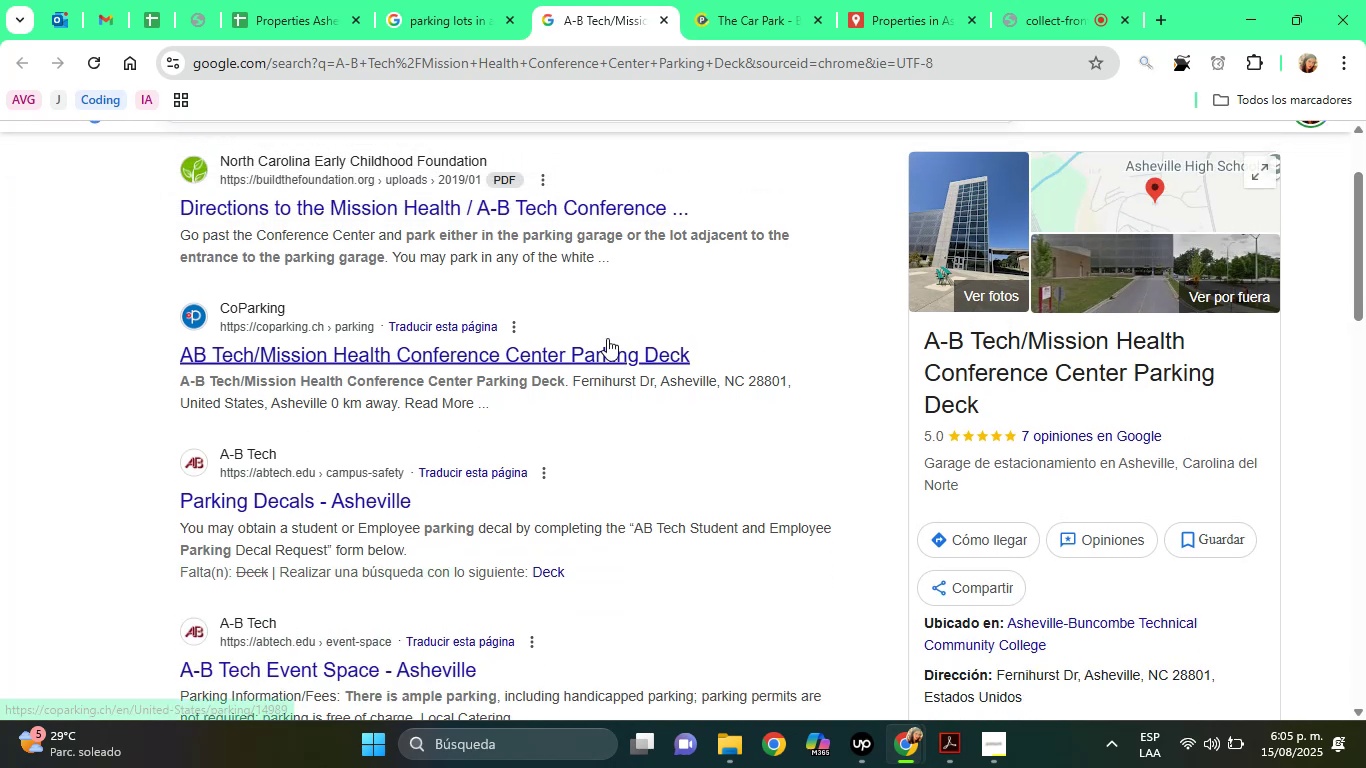 
left_click([607, 338])
 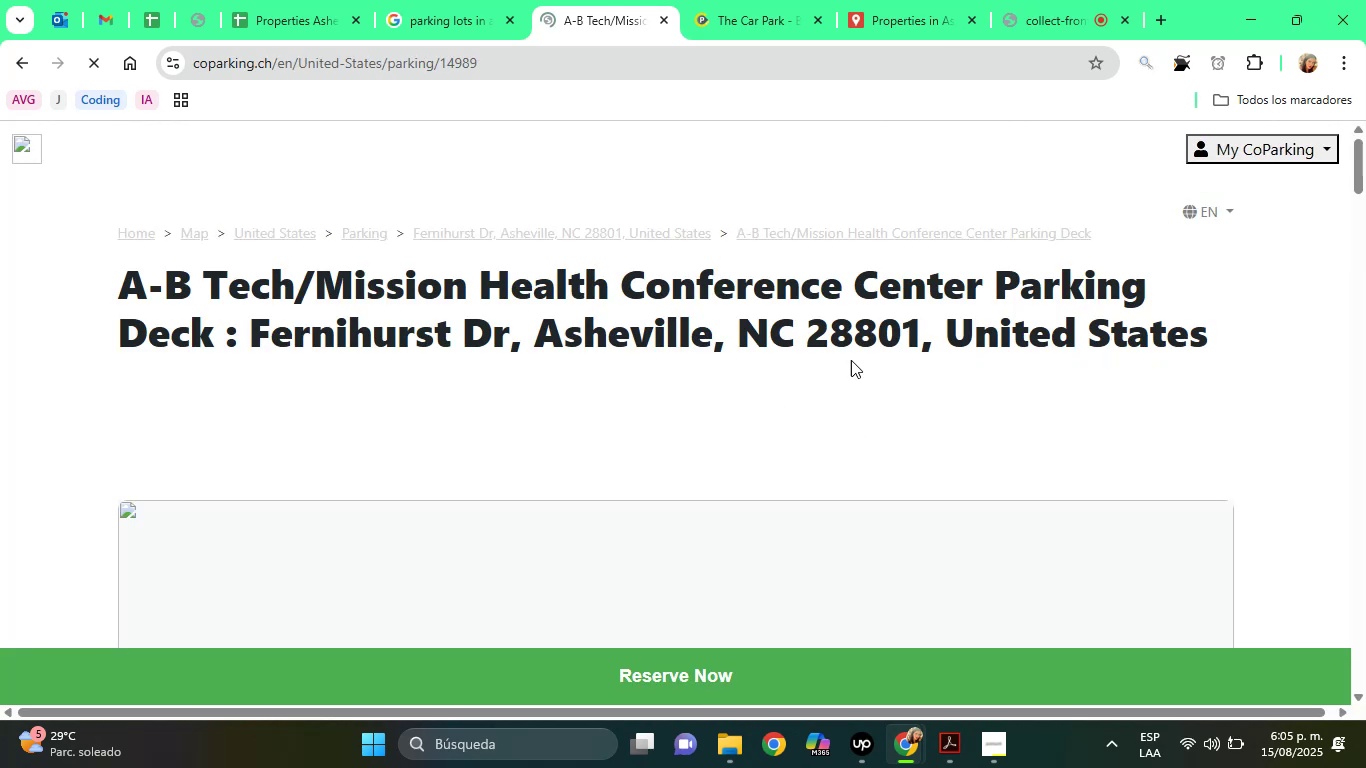 
left_click_drag(start_coordinate=[1365, 171], to_coordinate=[1365, 180])
 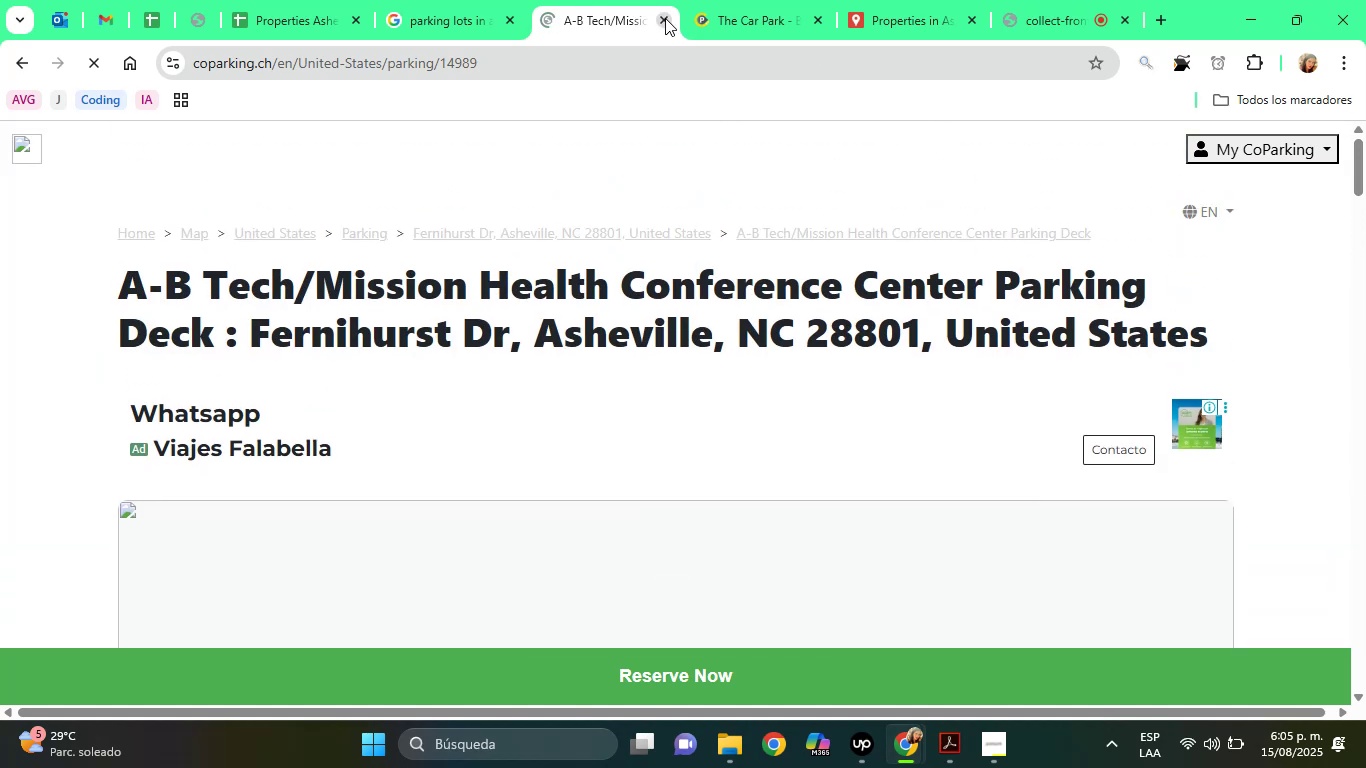 
left_click([666, 19])
 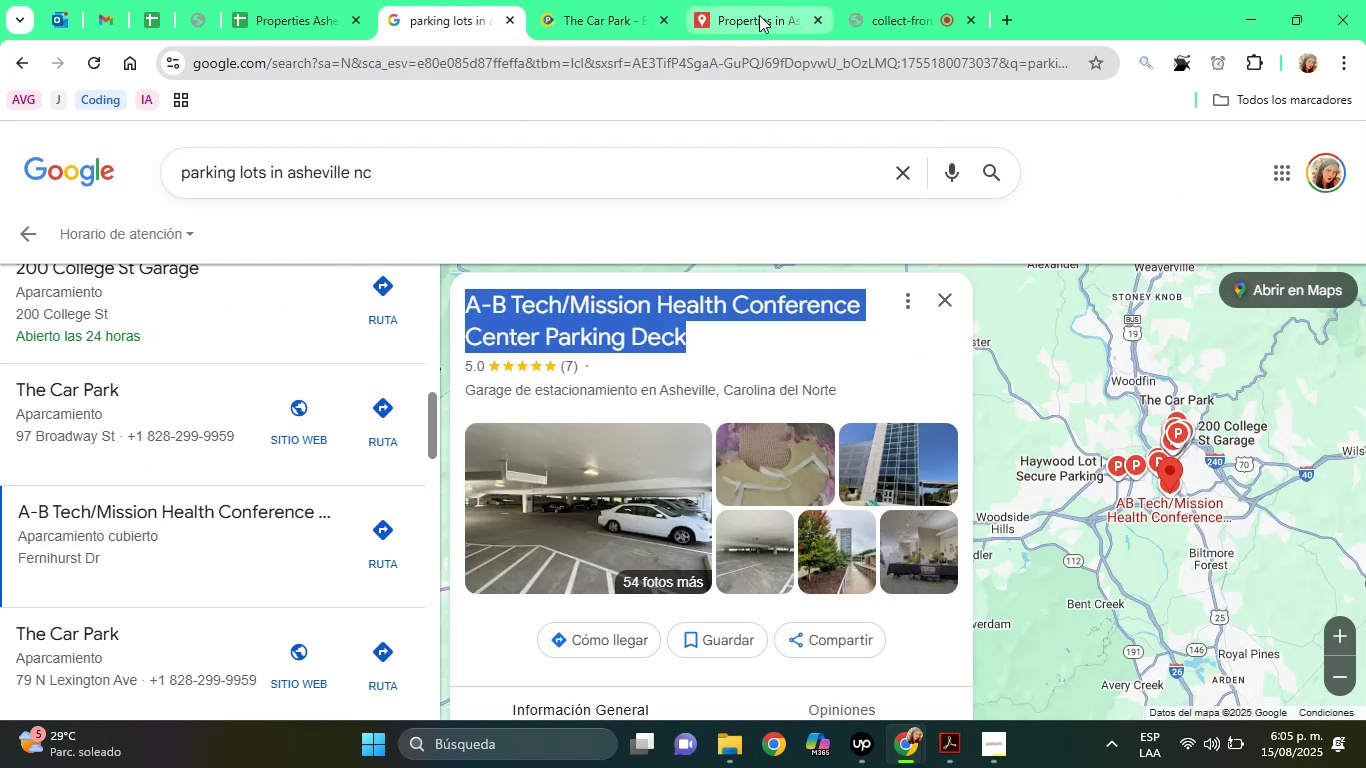 
left_click([765, 3])
 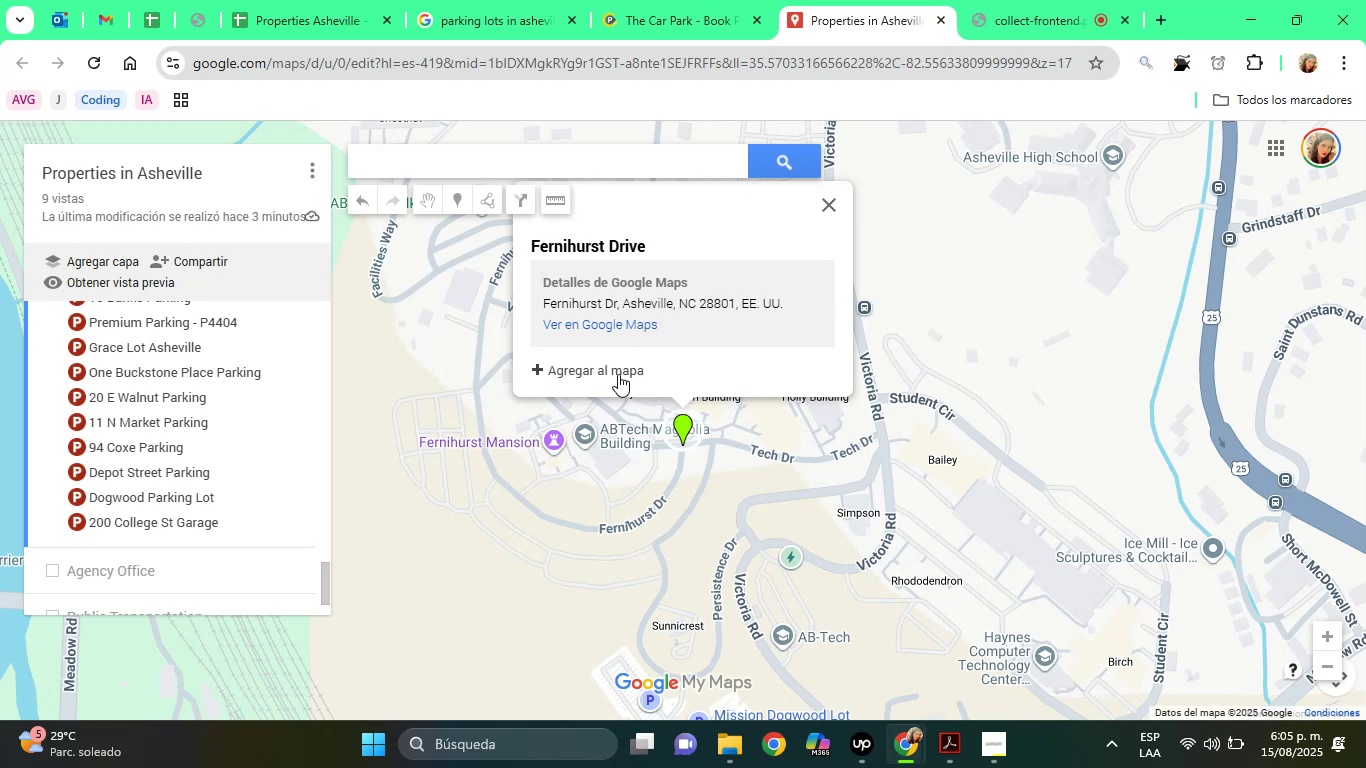 
left_click([608, 364])
 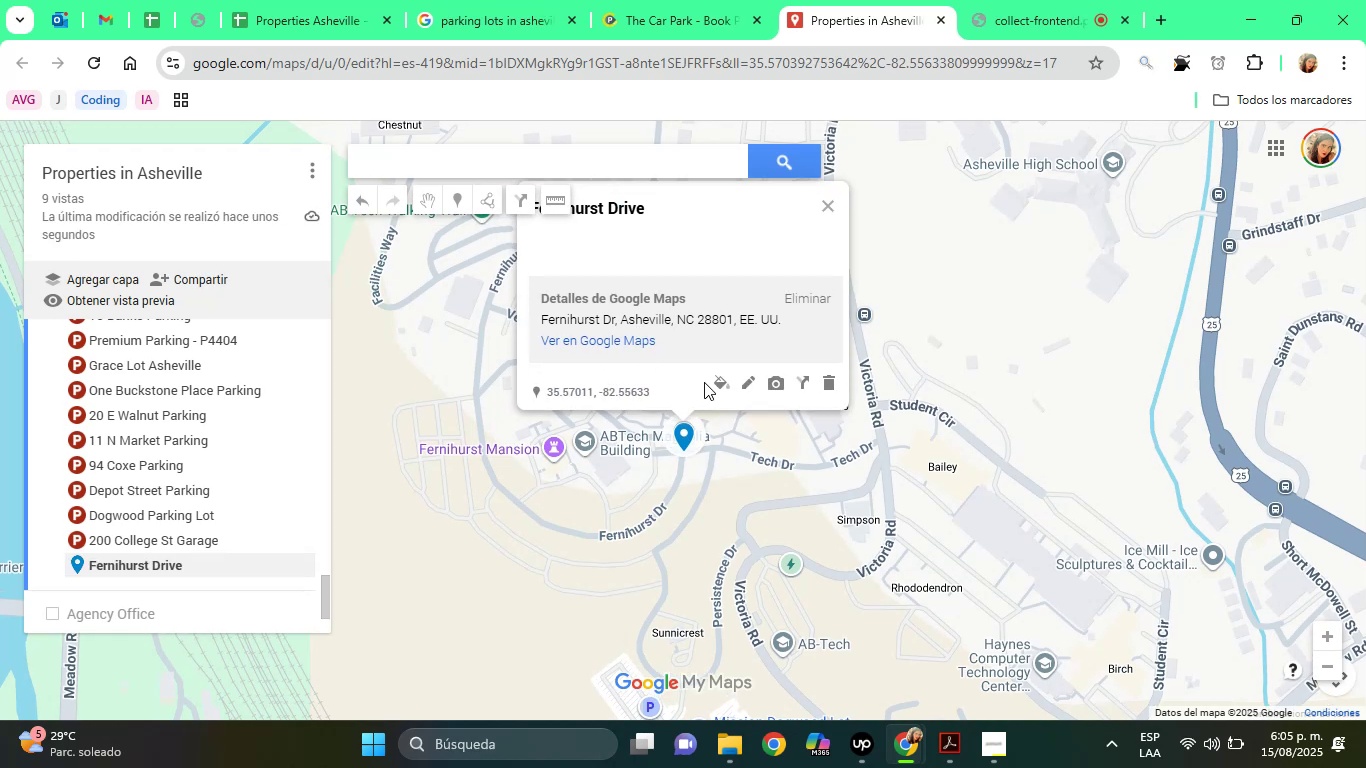 
left_click([707, 382])
 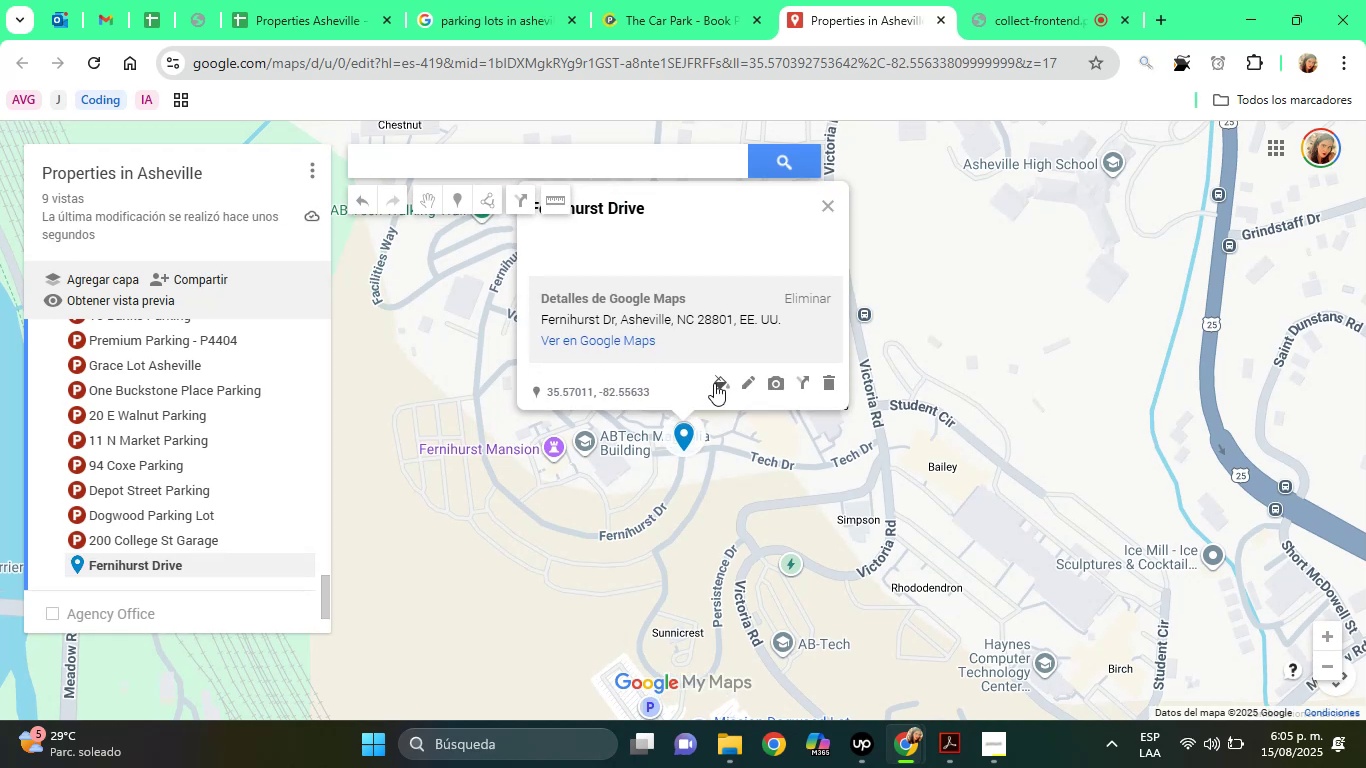 
left_click([714, 383])
 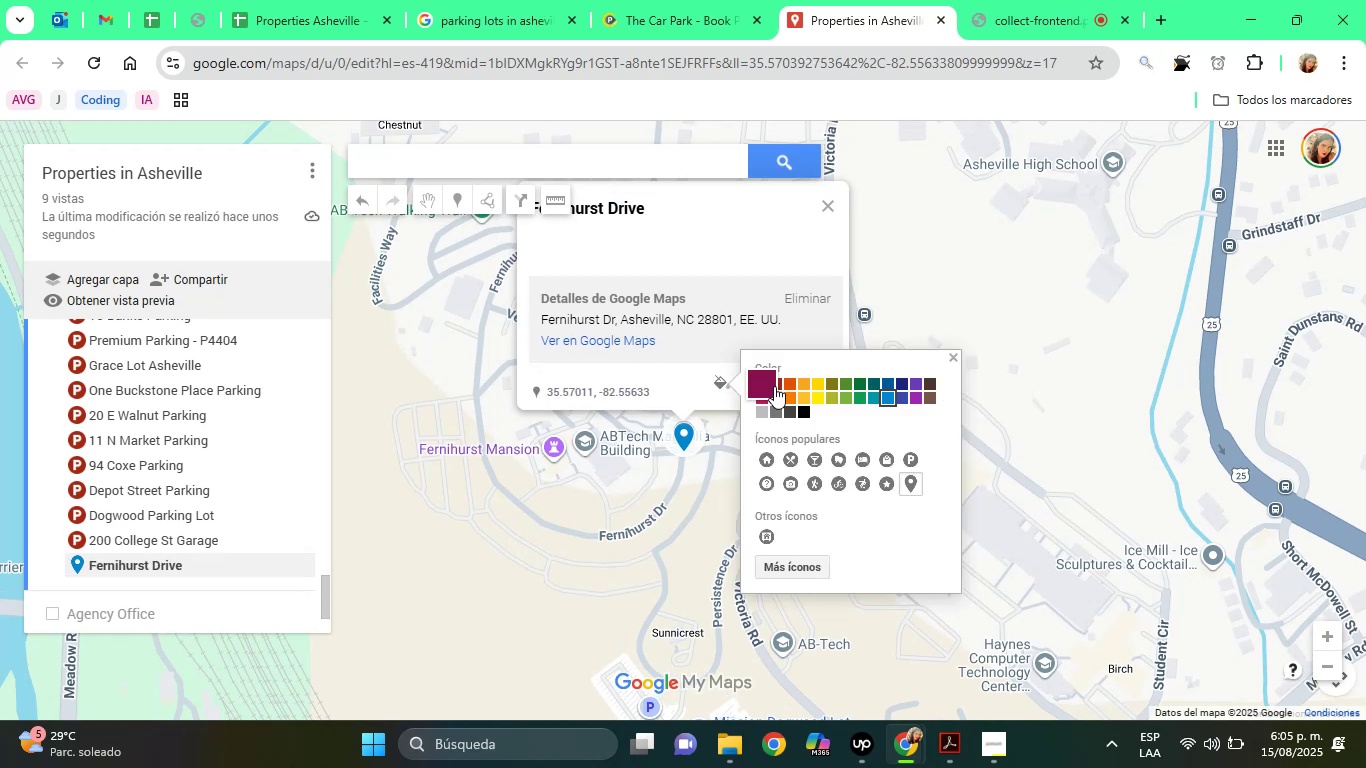 
left_click([779, 385])
 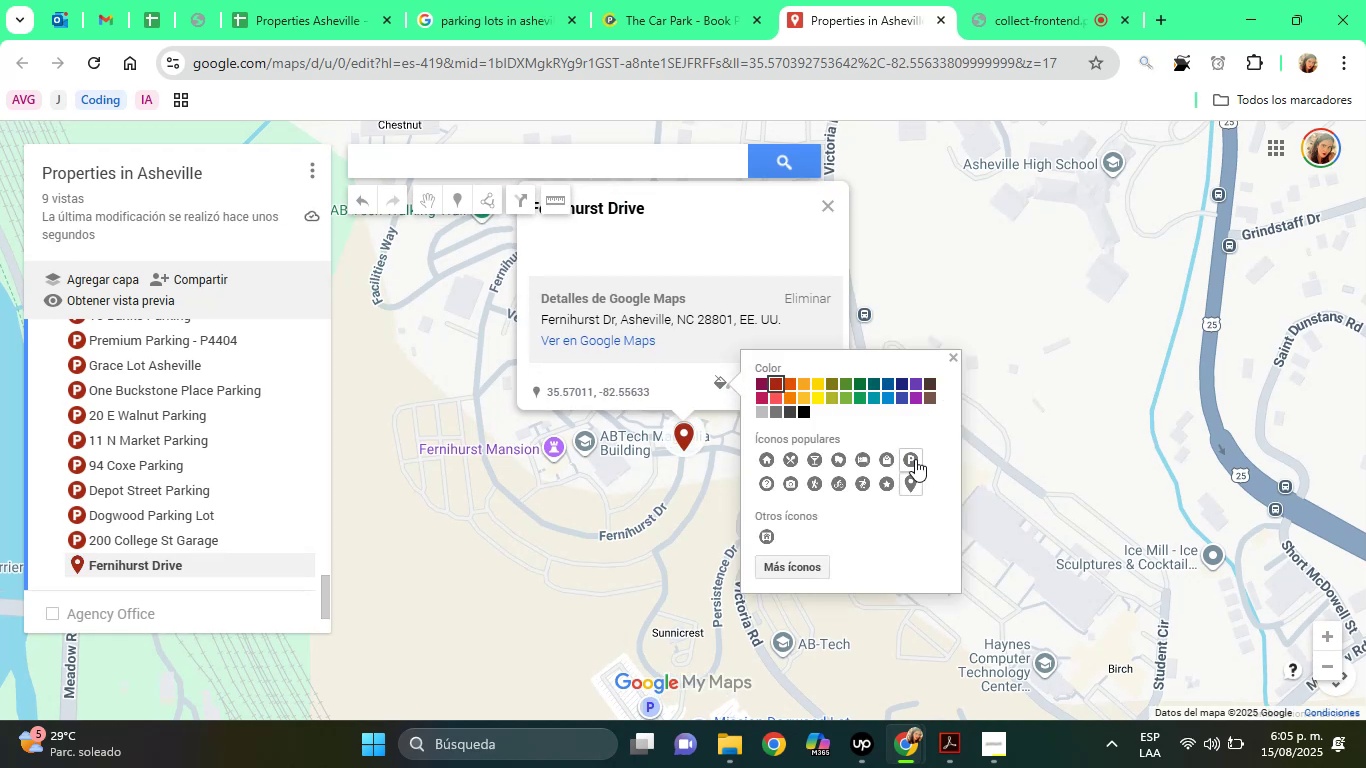 
left_click([915, 459])
 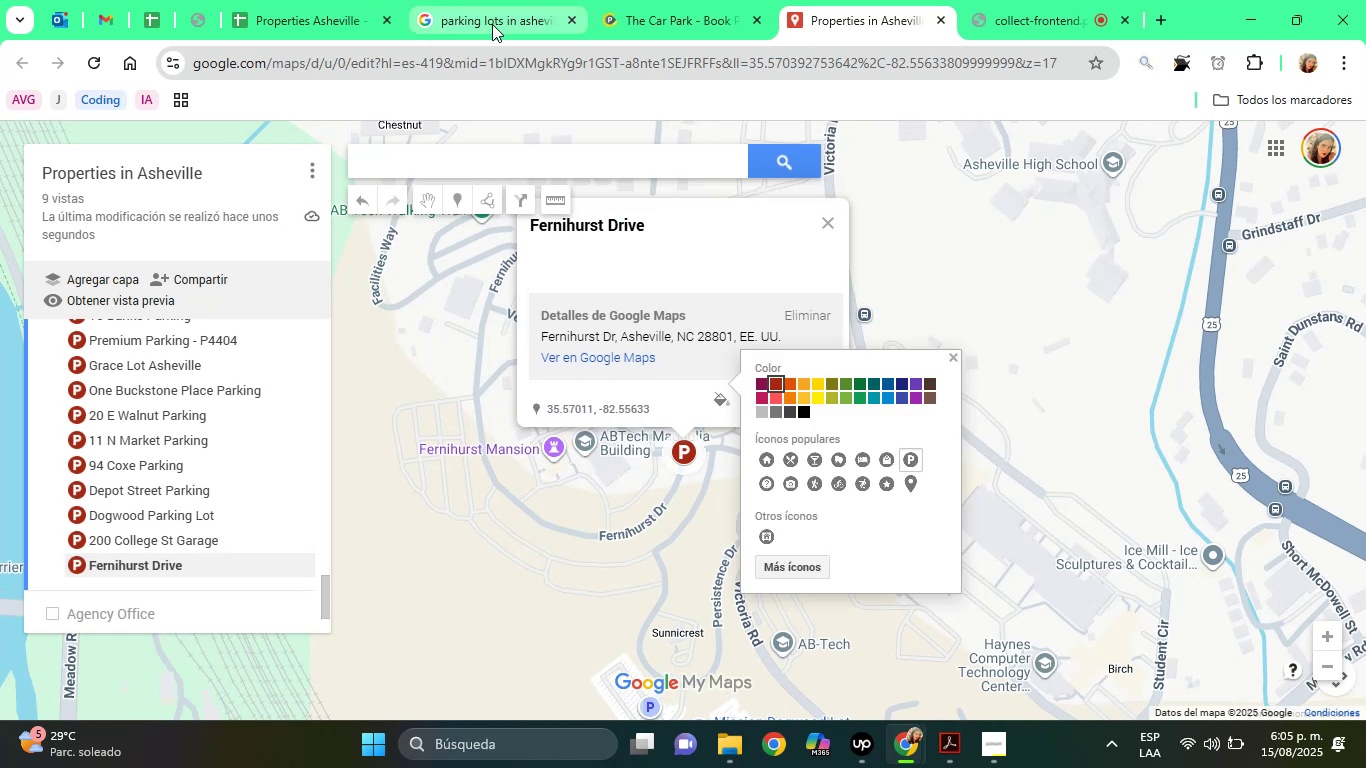 
left_click([490, 21])
 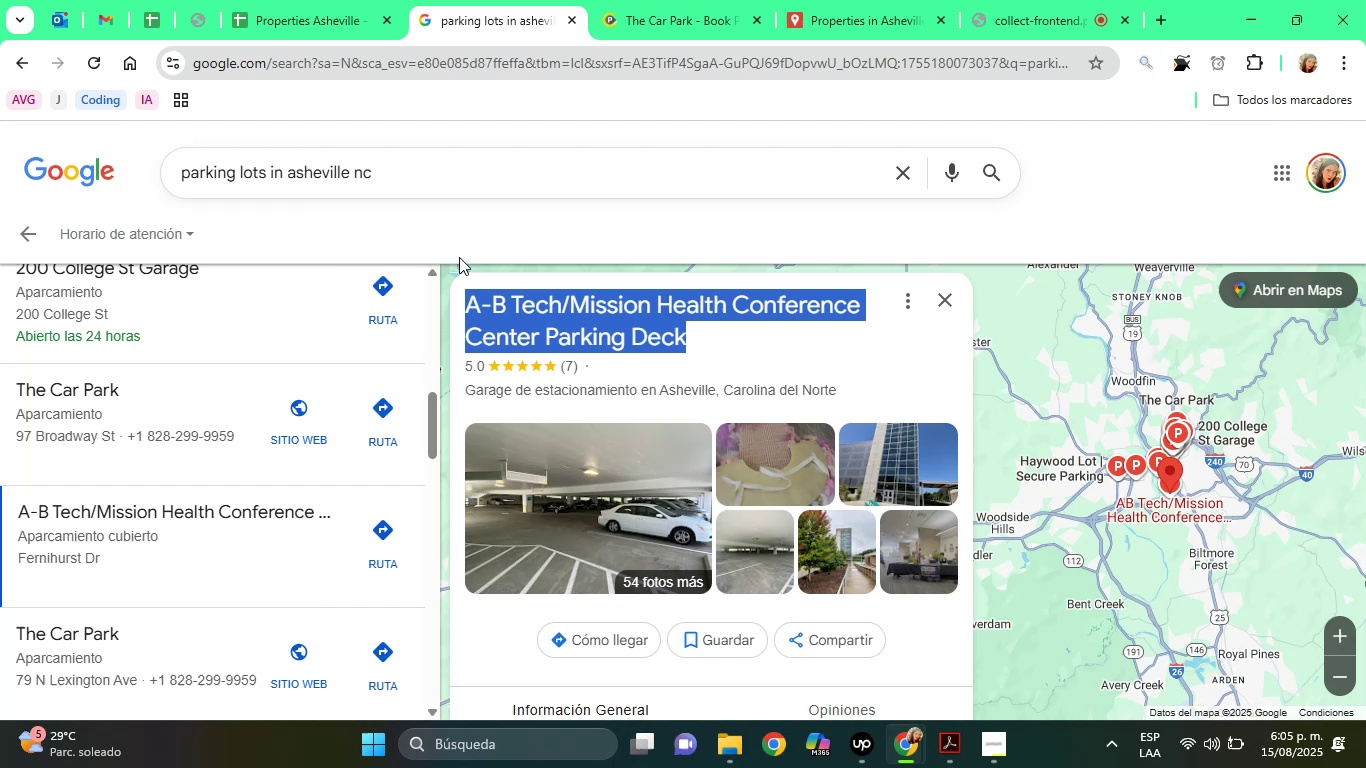 
right_click([508, 291])
 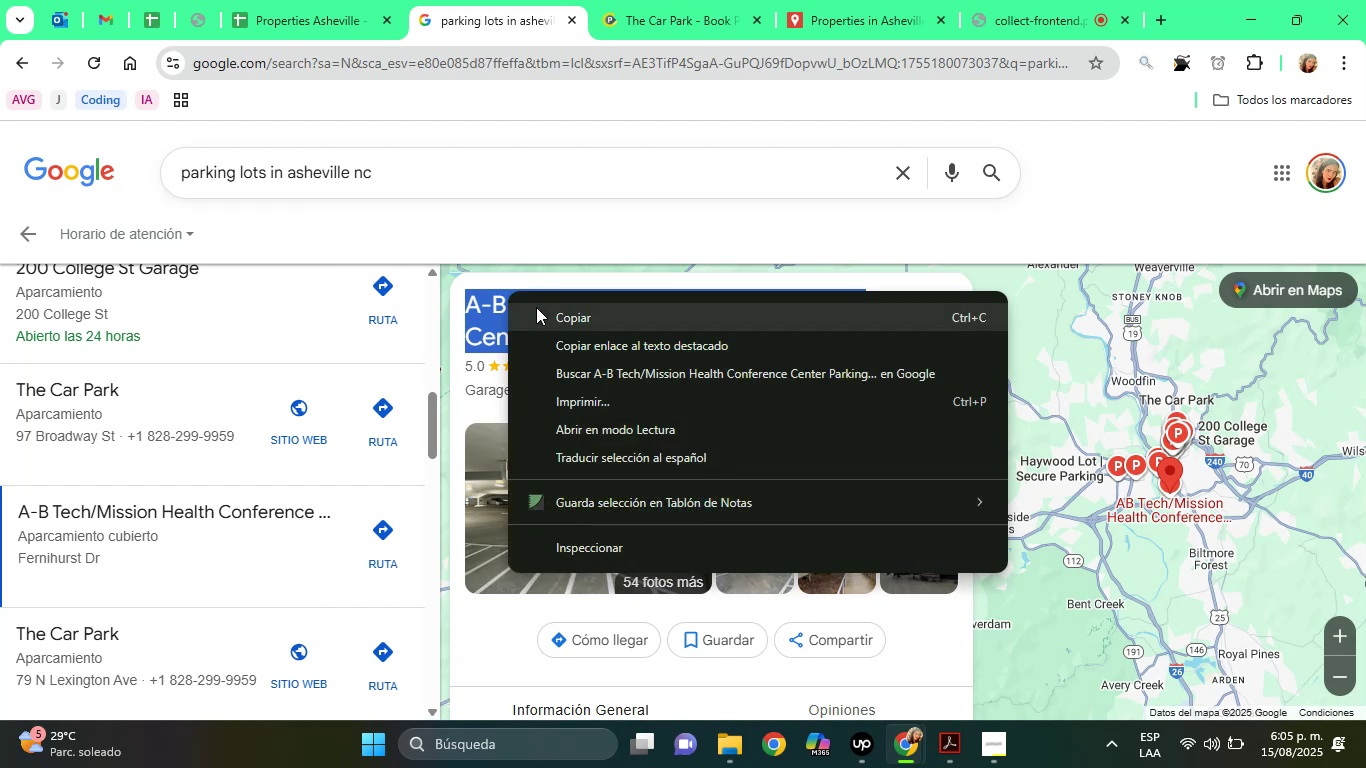 
left_click([541, 308])
 